 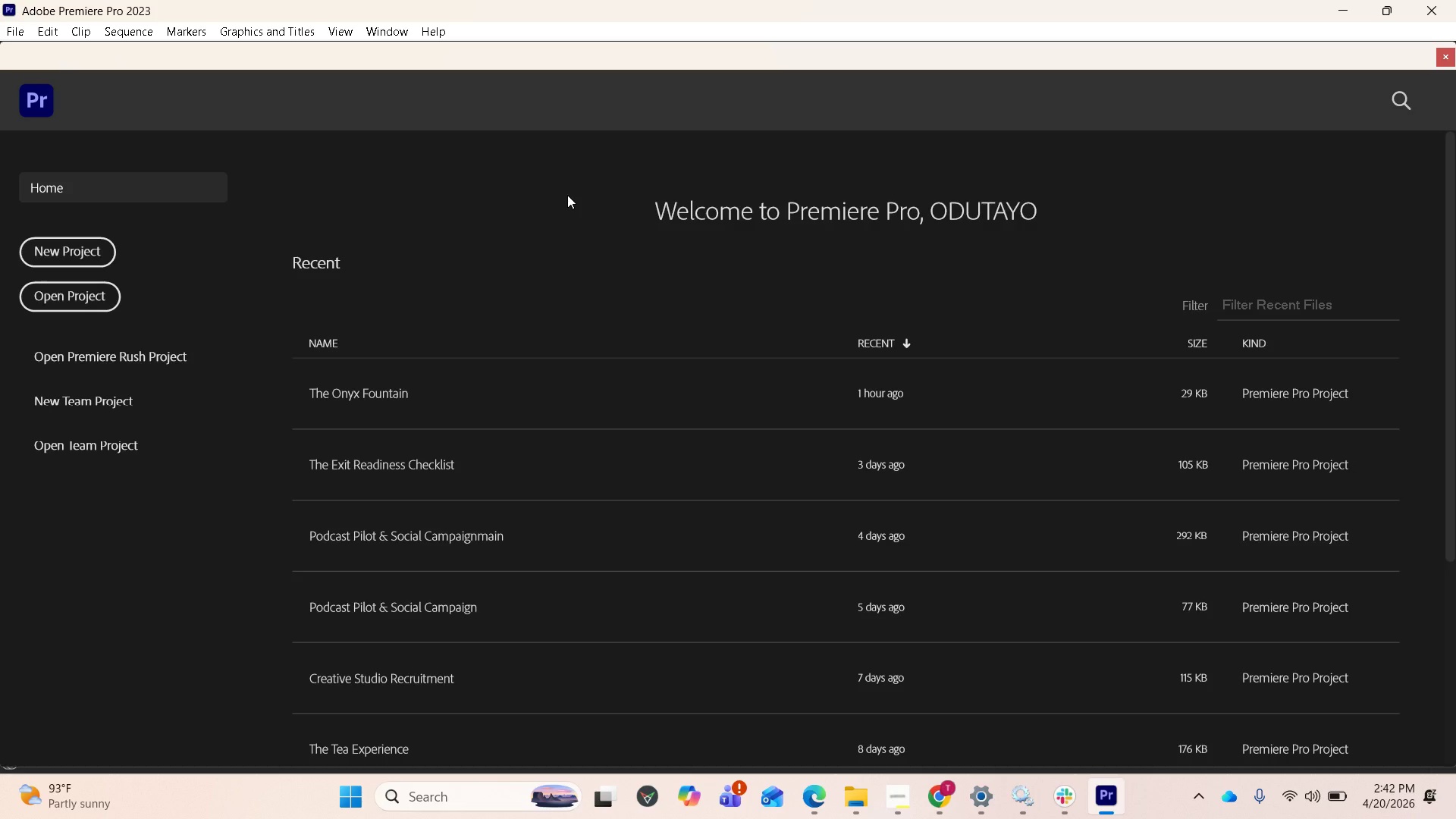 
left_click([352, 402])
 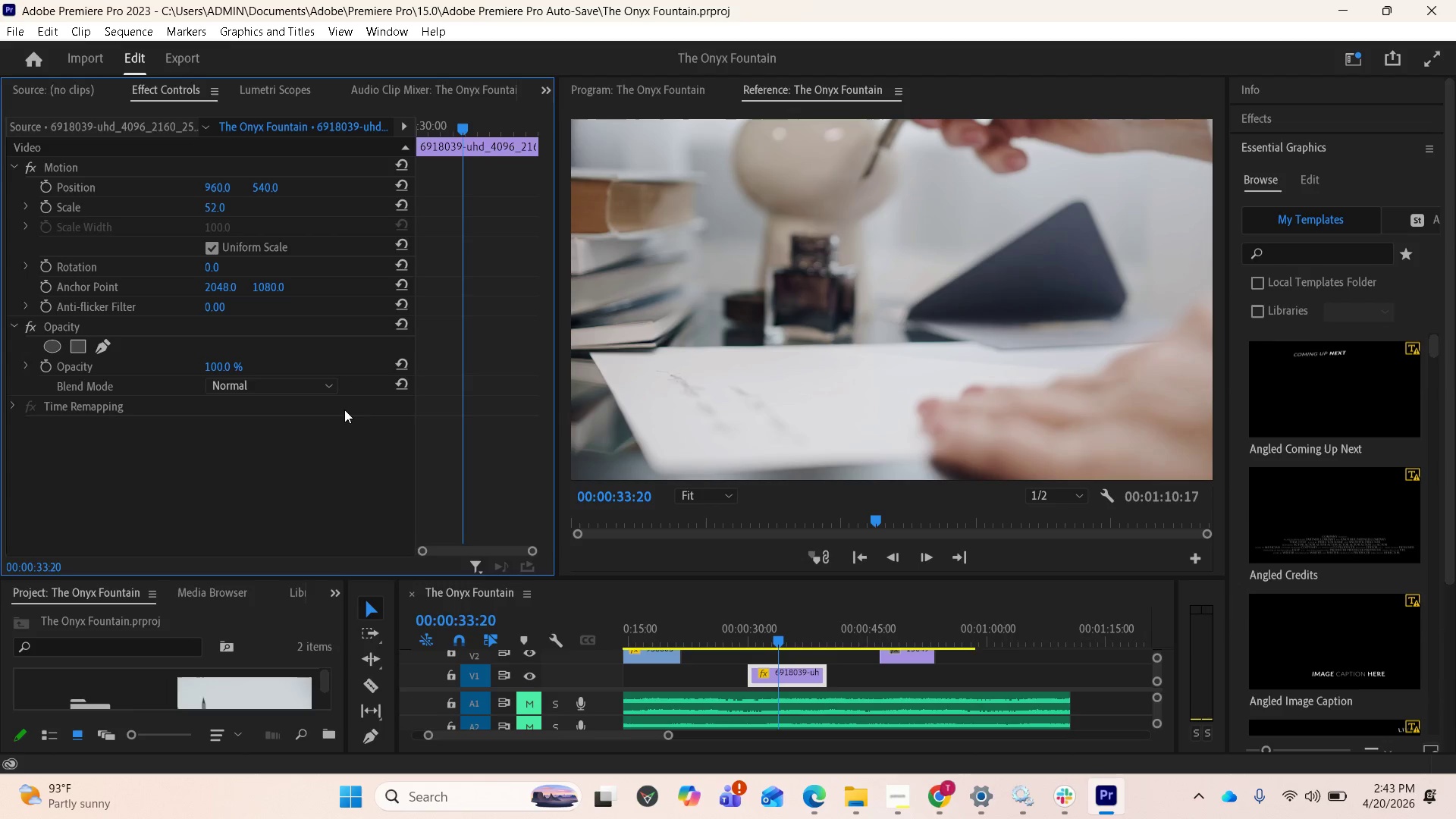 
wait(52.23)
 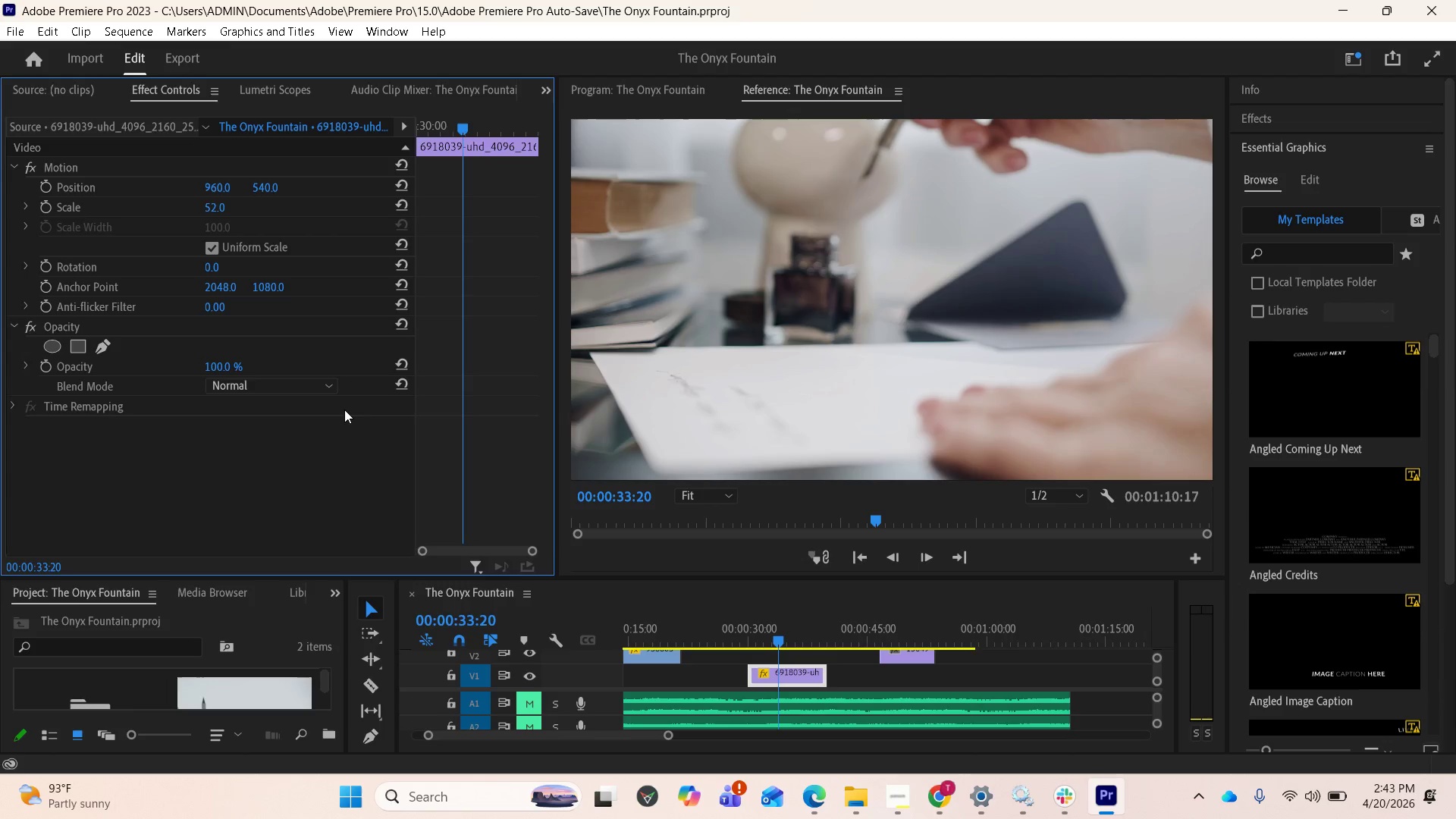 
left_click_drag(start_coordinate=[826, 578], to_coordinate=[864, 381])
 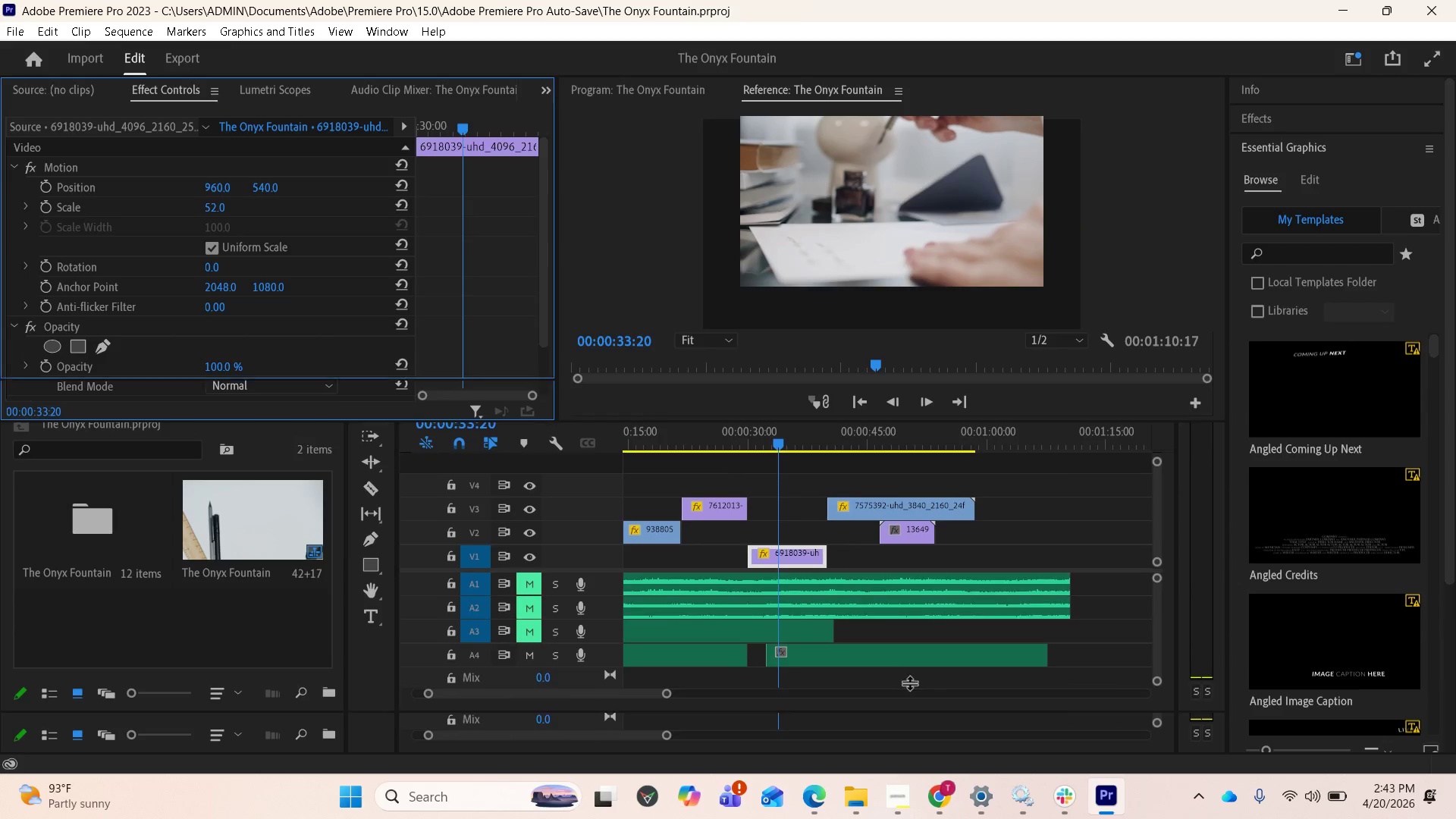 
scroll: coordinate [924, 680], scroll_direction: down, amount: 1.0
 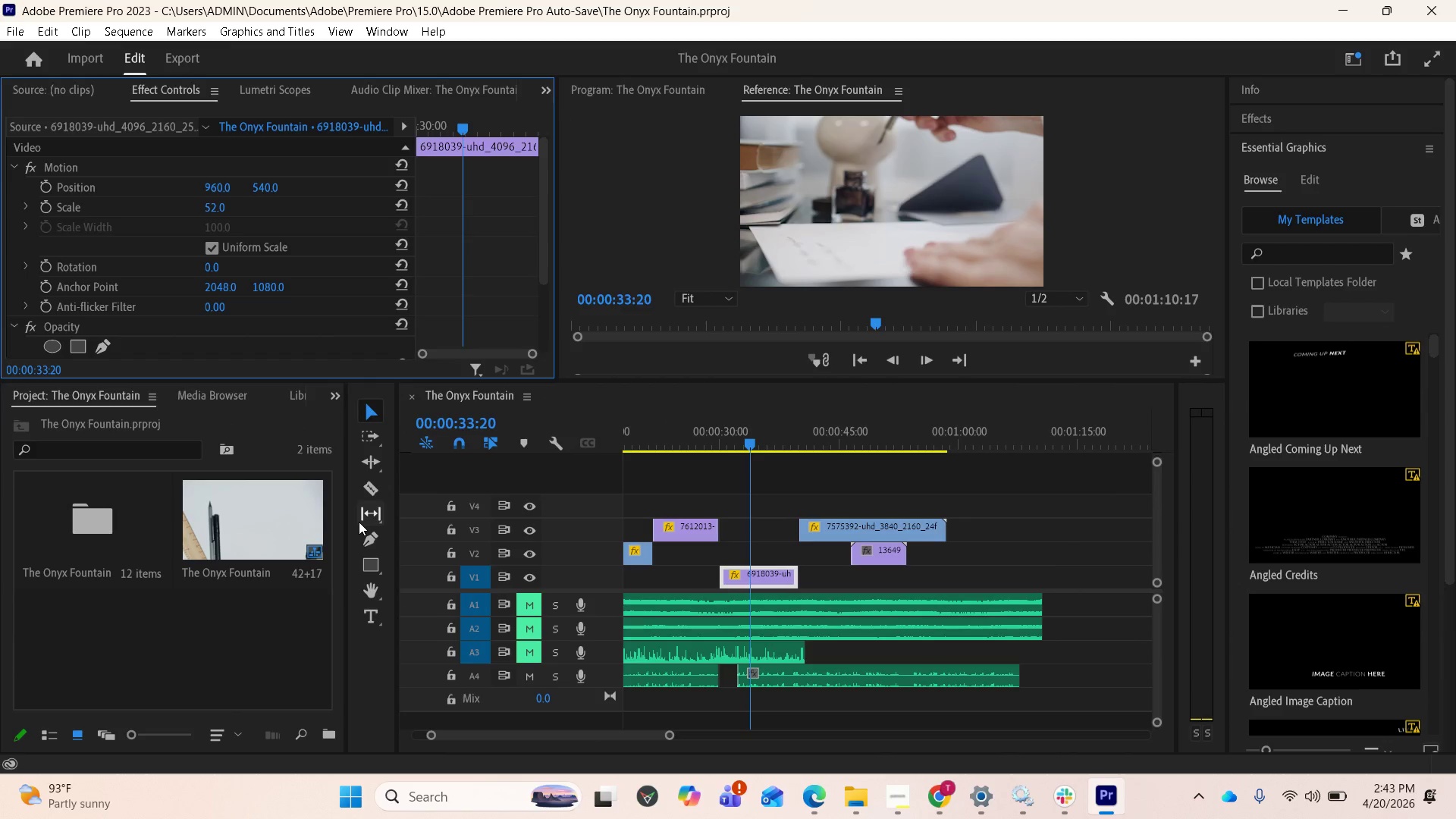 
right_click([369, 459])
 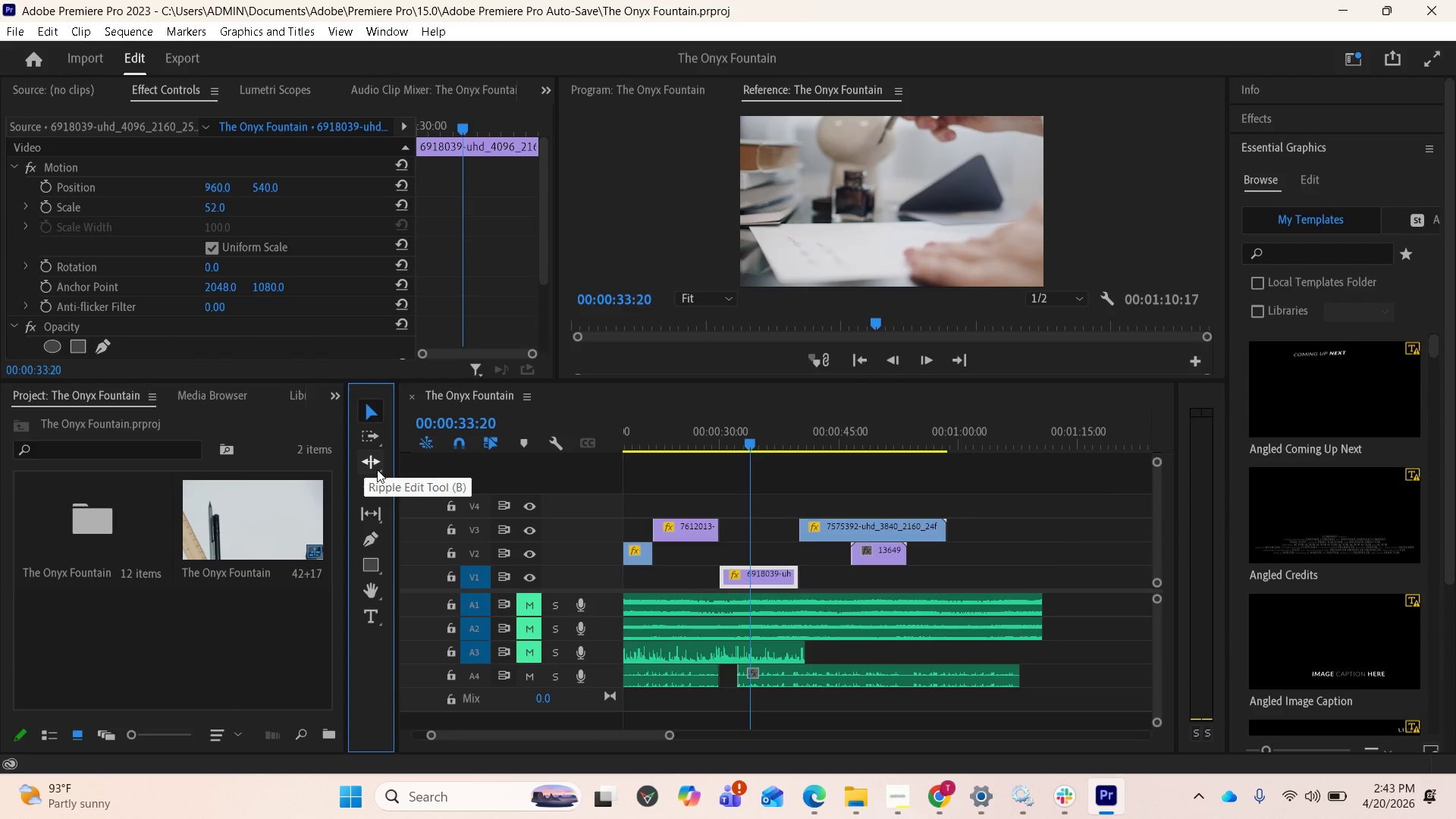 
left_click([377, 469])
 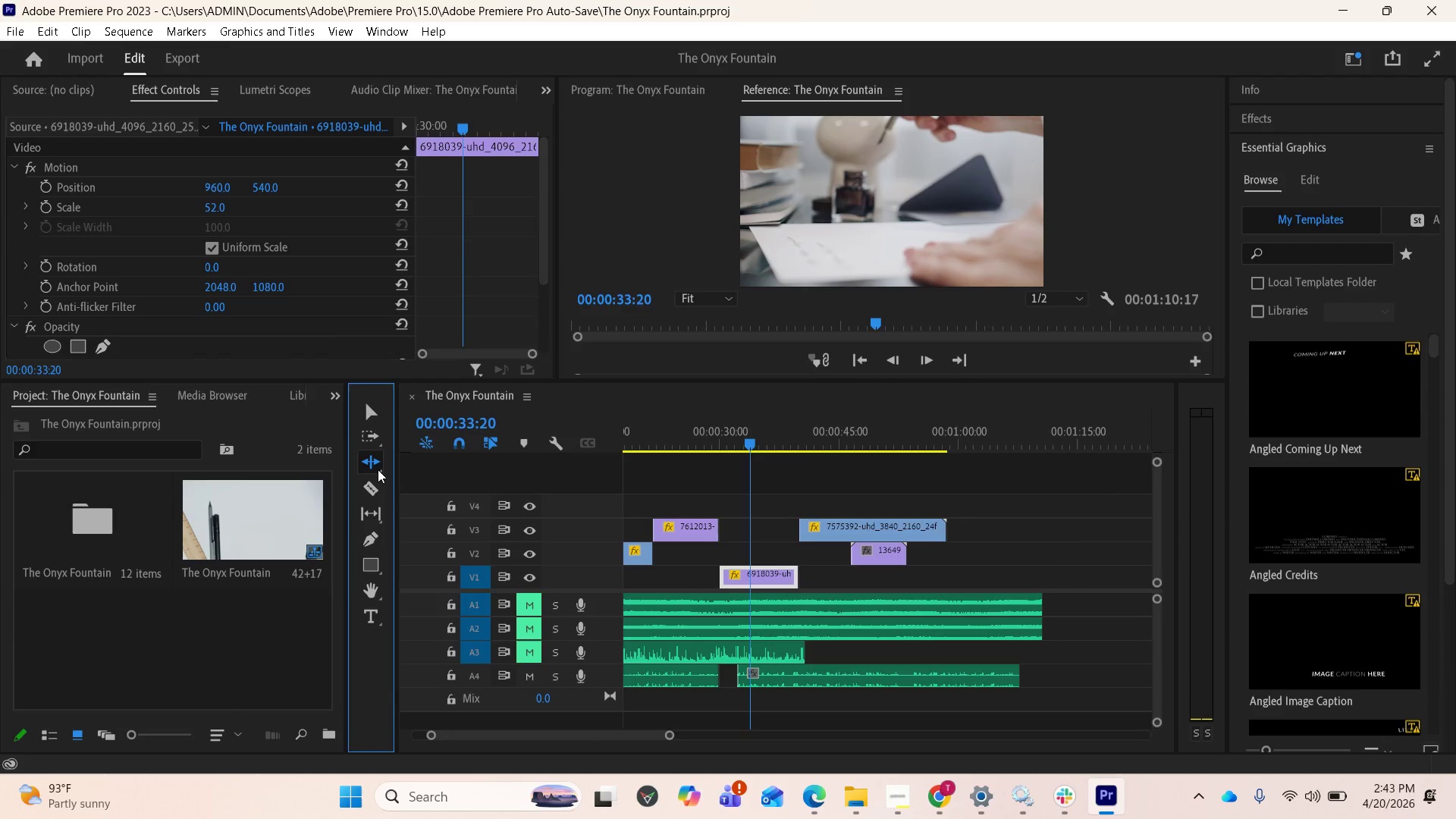 
left_click([378, 470])
 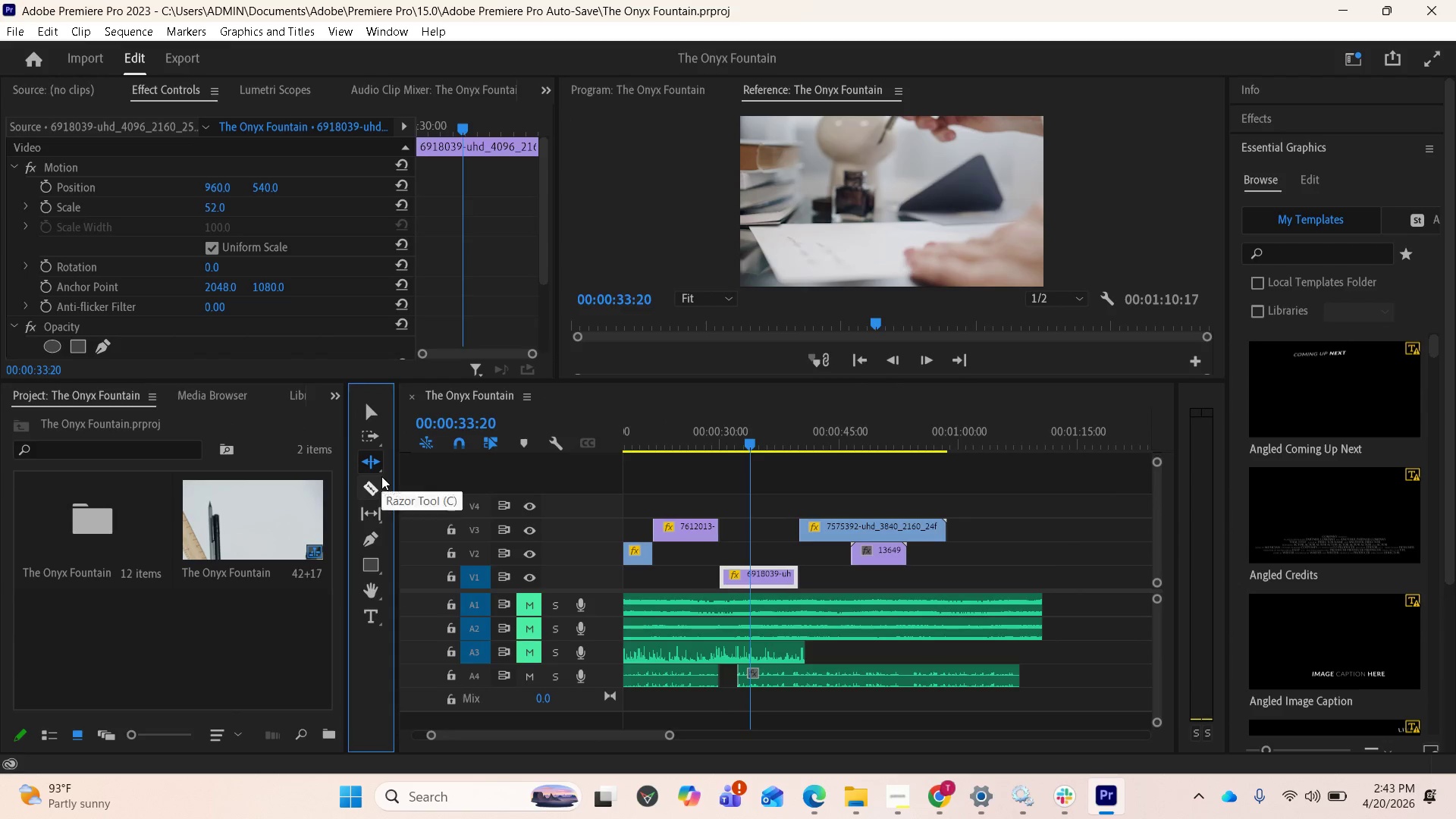 
left_click([381, 475])
 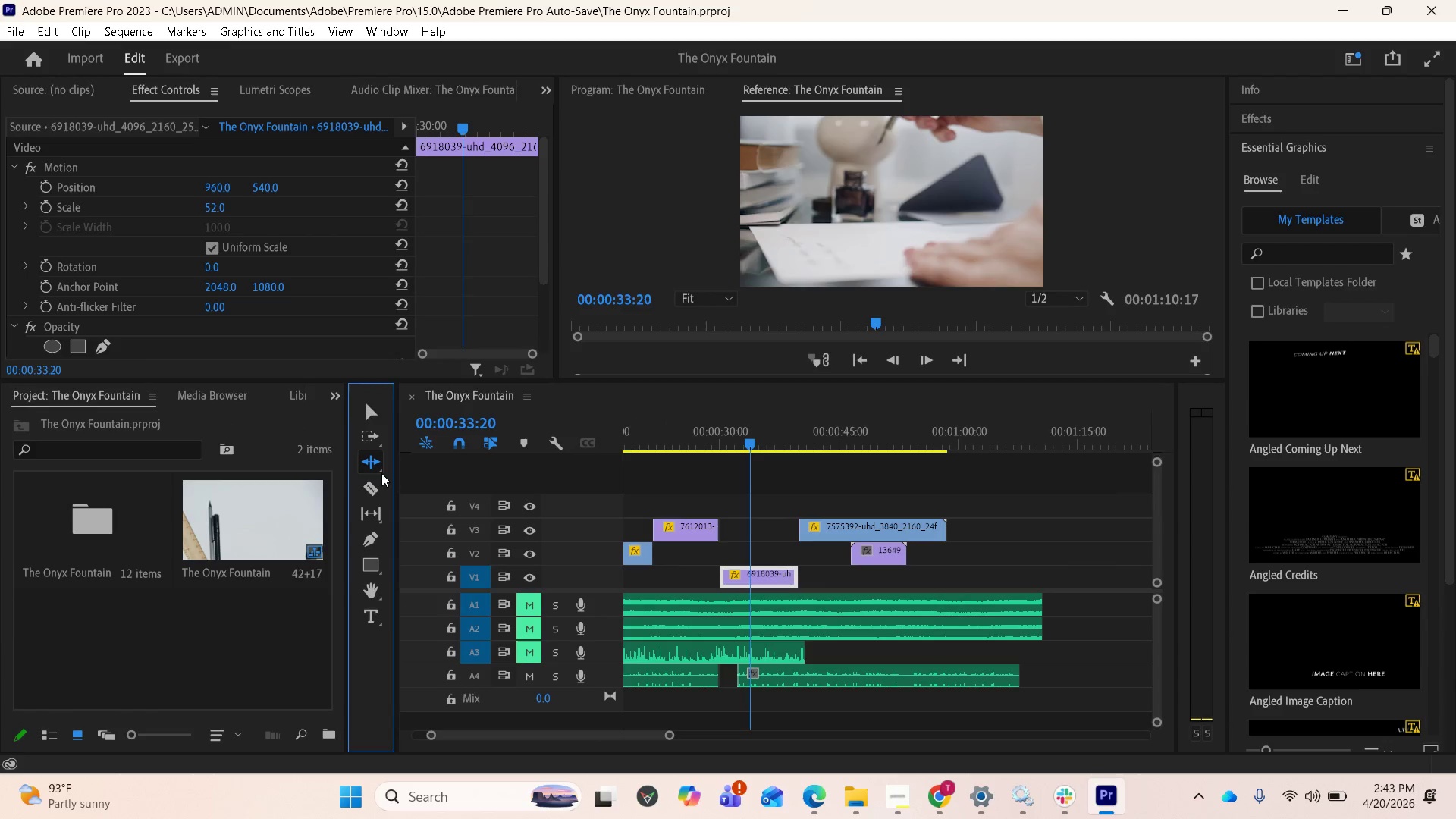 
left_click([381, 472])
 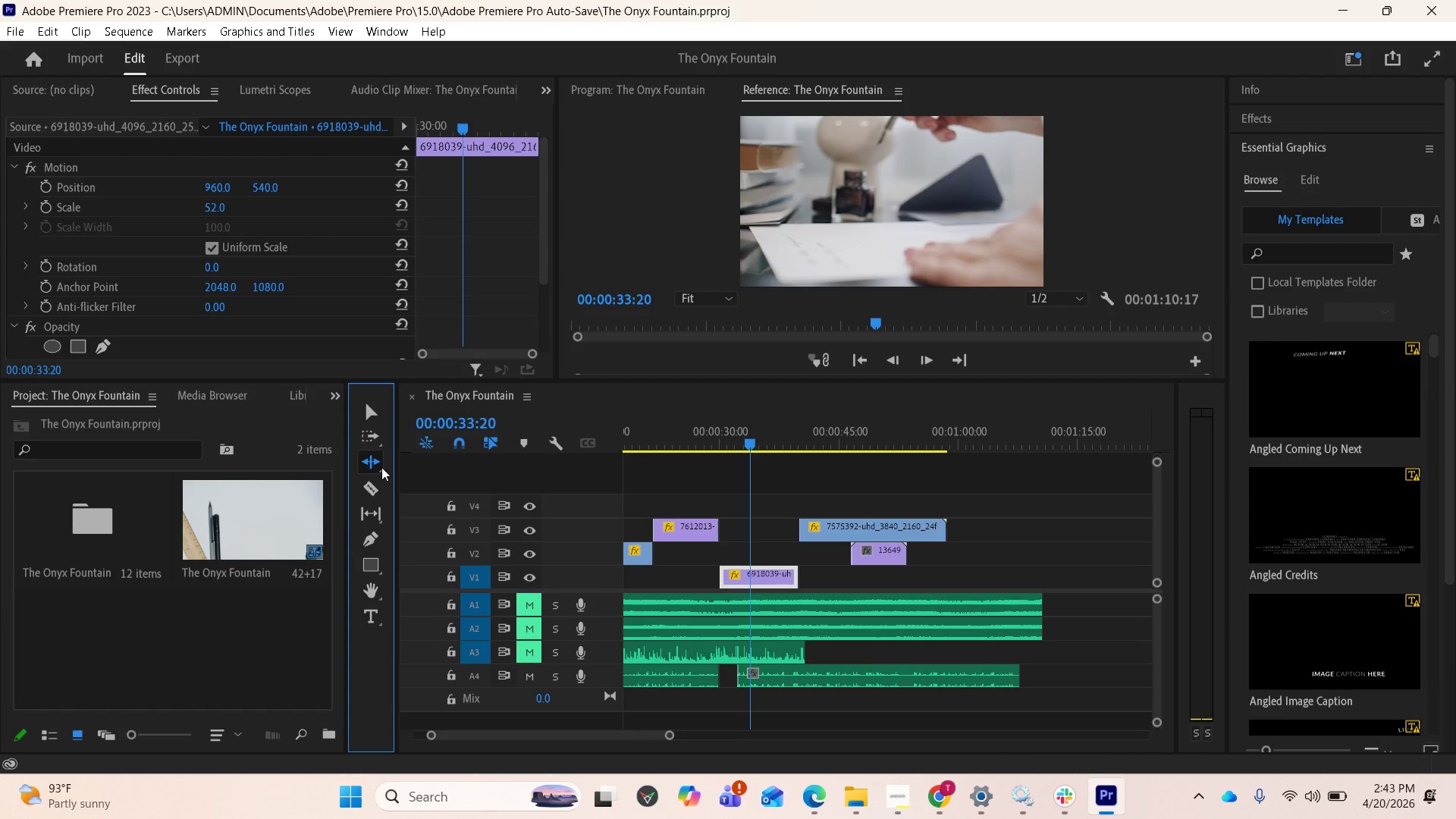 
left_click([381, 469])
 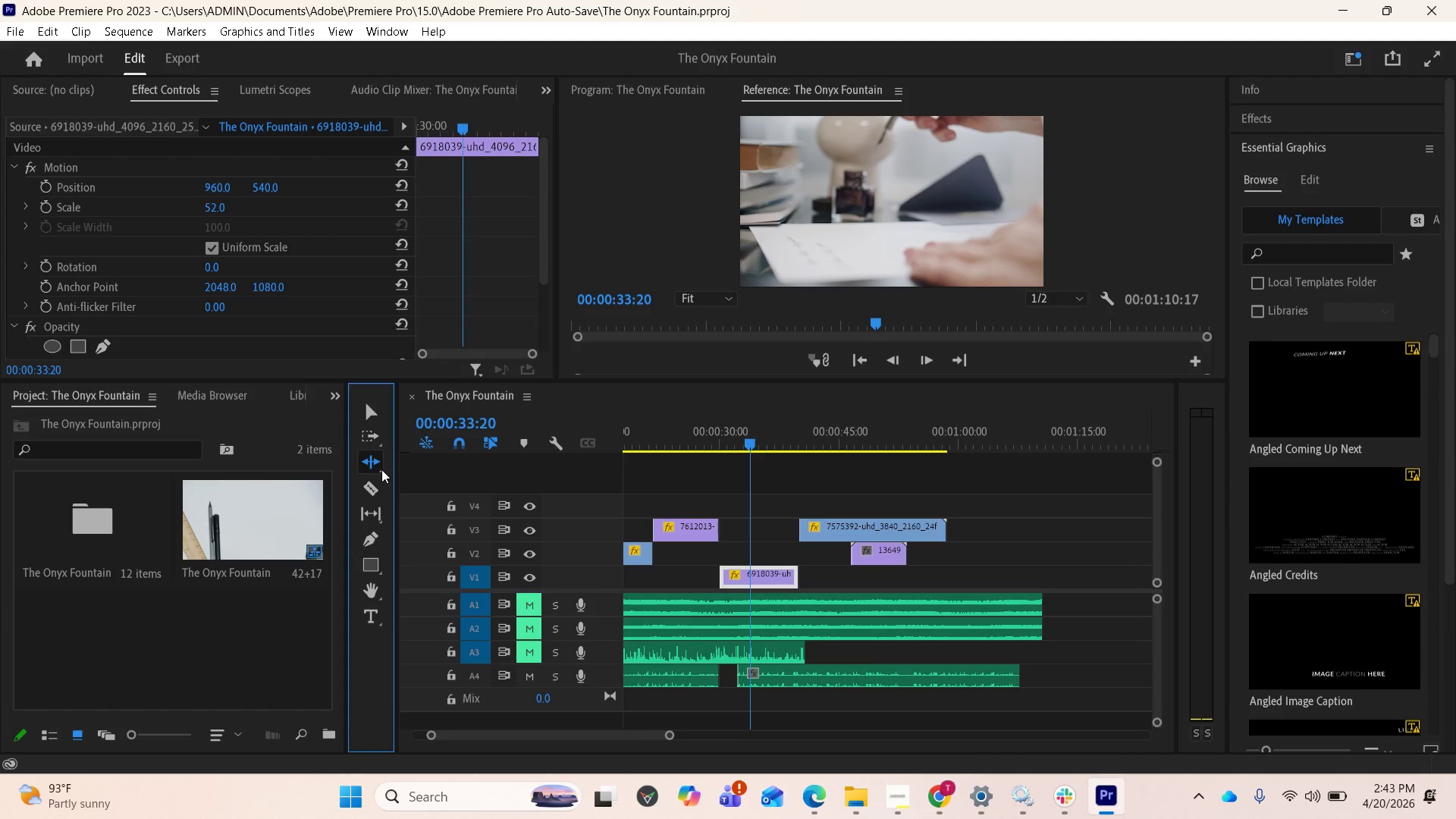 
left_click([381, 469])
 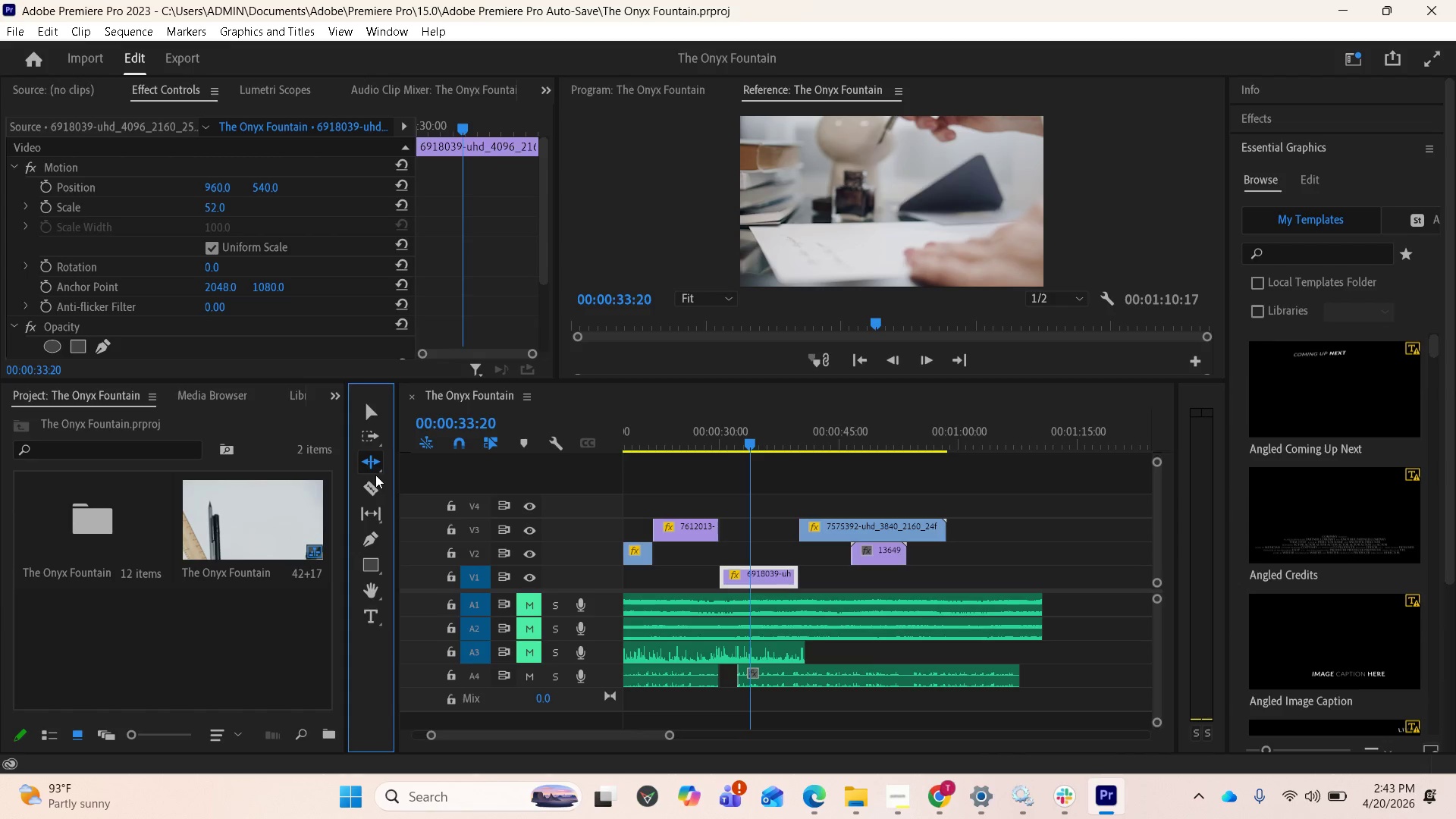 
right_click([381, 472])
 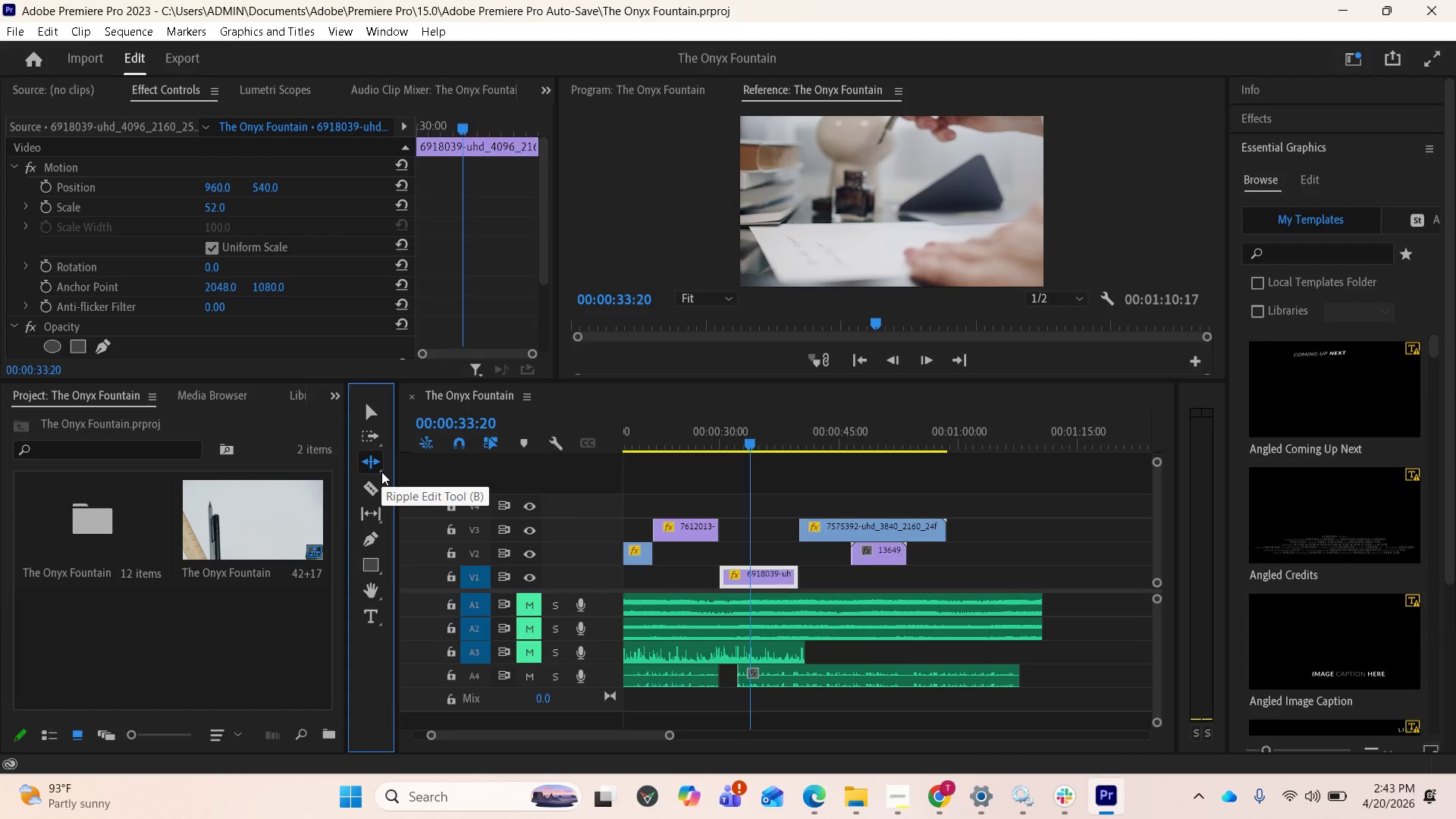 
left_click([381, 472])
 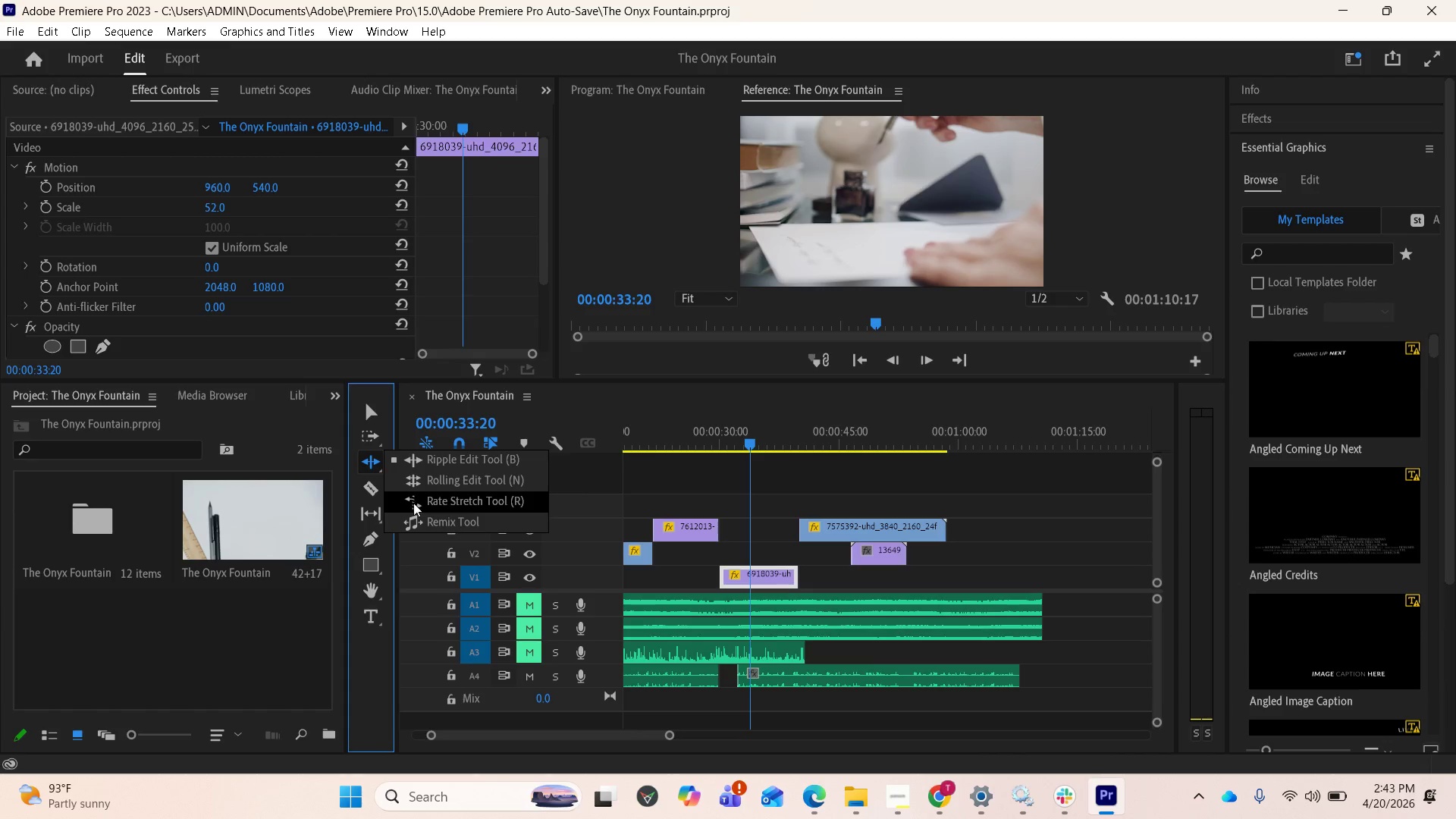 
left_click([423, 521])
 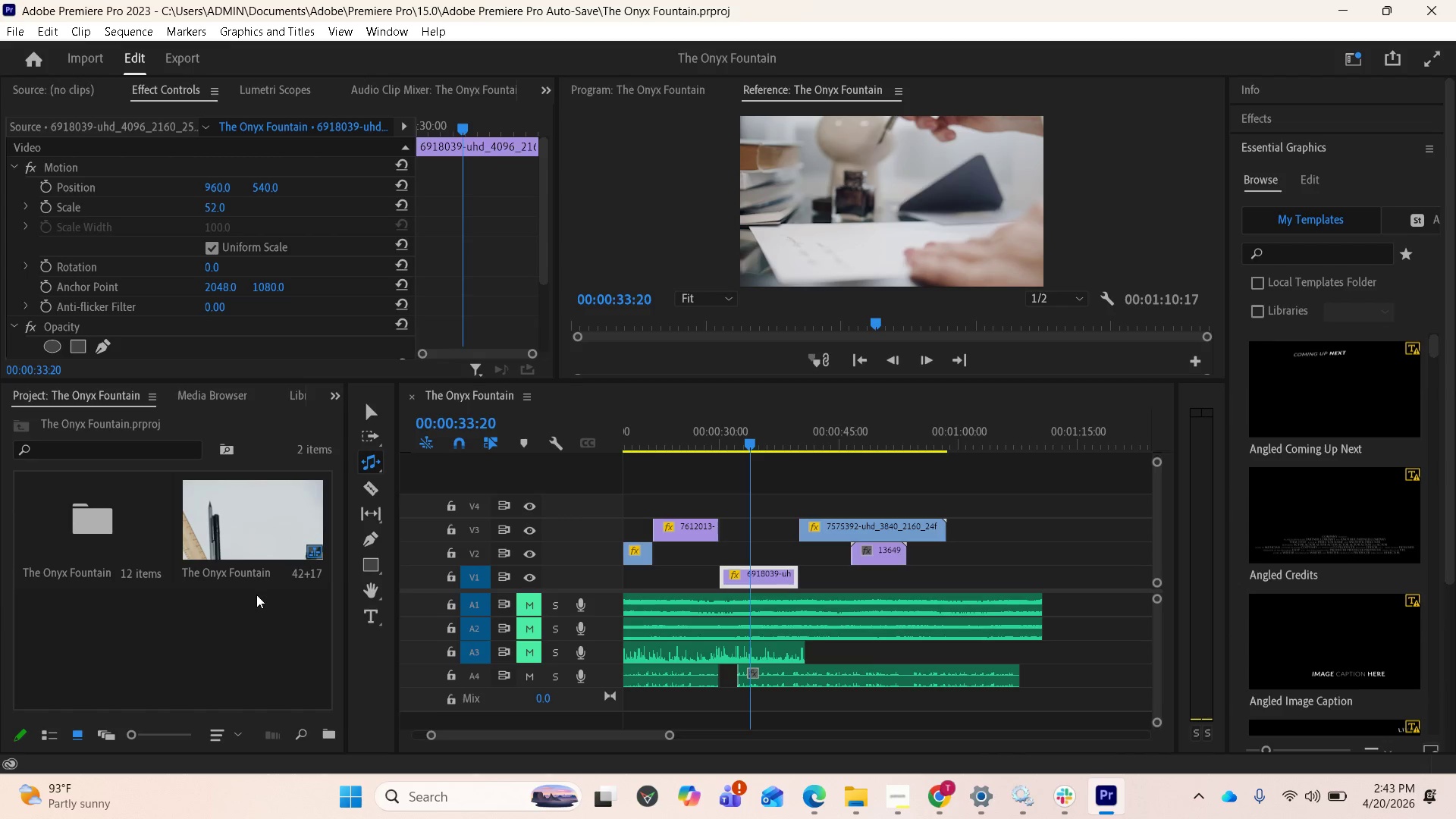 
wait(15.33)
 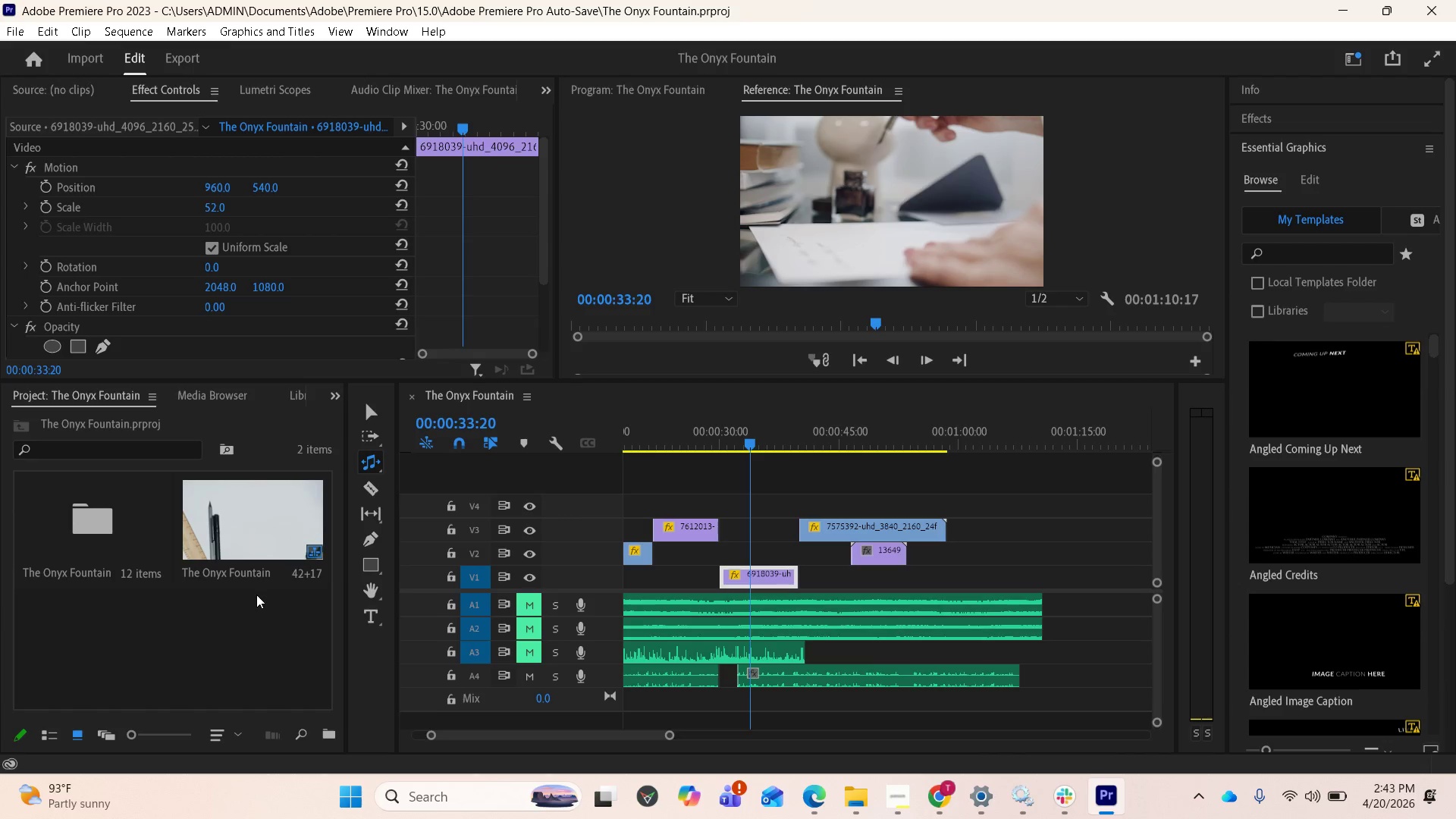 
left_click_drag(start_coordinate=[1037, 602], to_coordinate=[949, 600])
 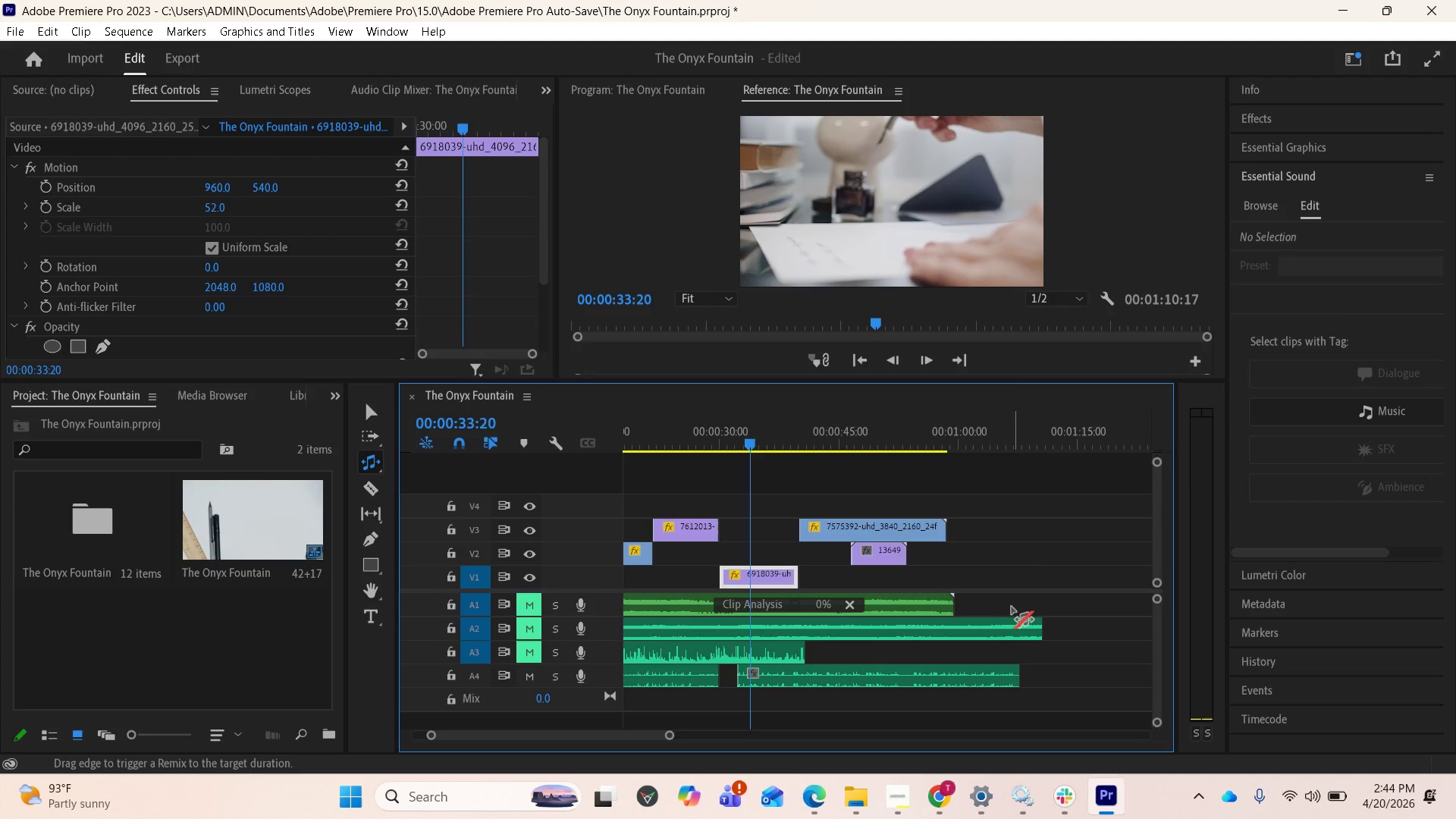 
key(Control+Z)
 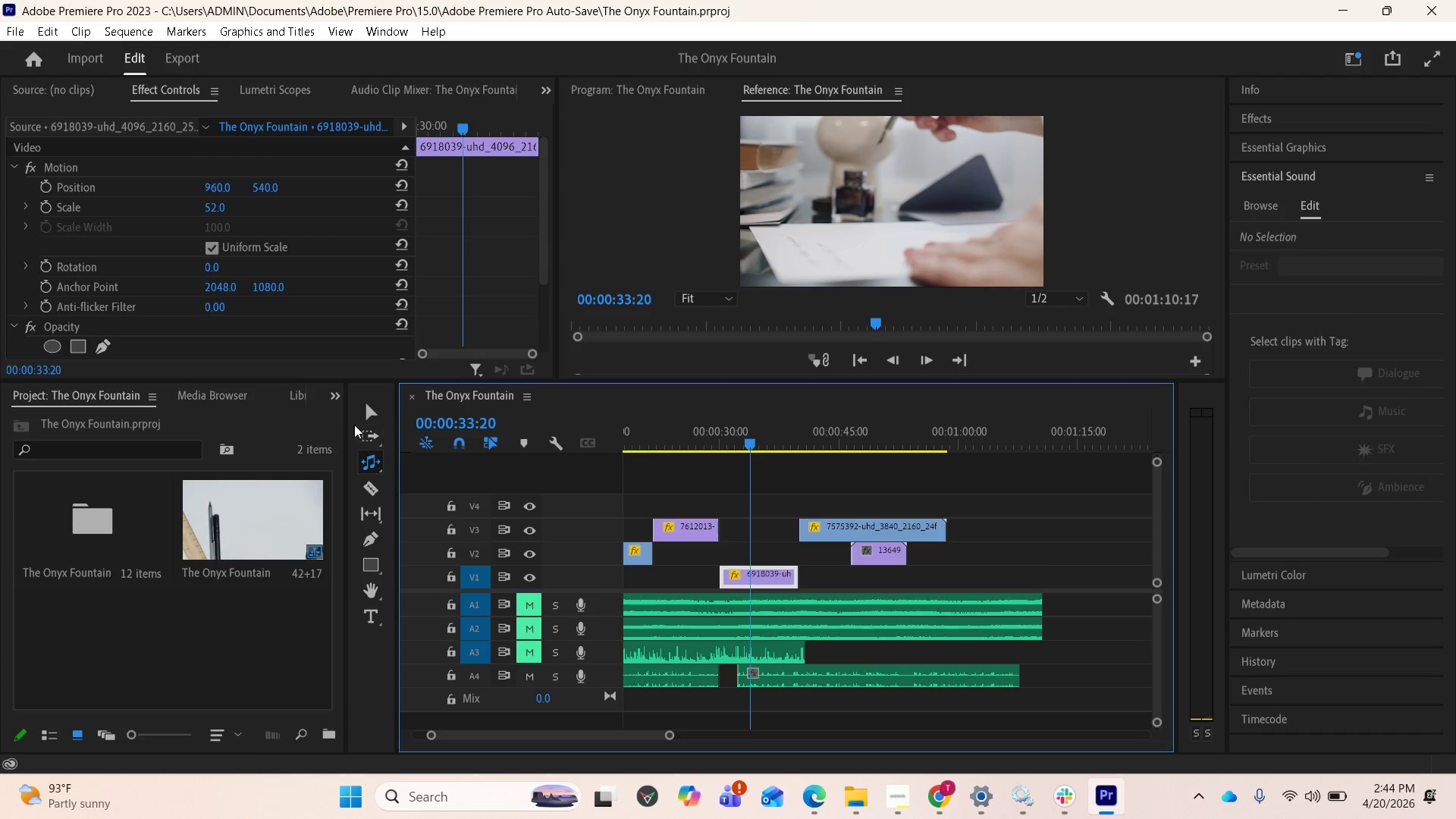 
left_click([366, 411])
 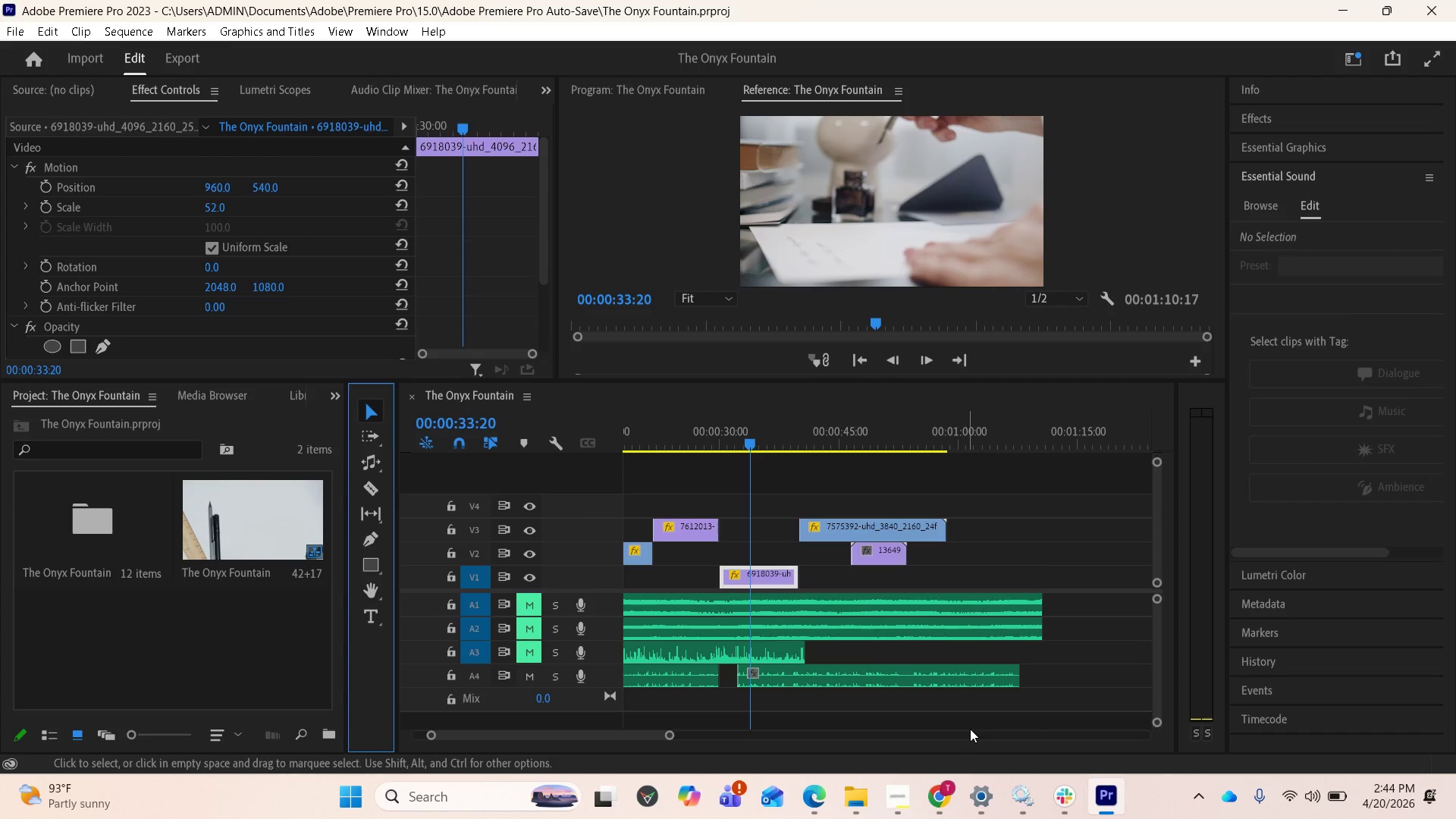 
scroll: coordinate [961, 699], scroll_direction: down, amount: 2.0
 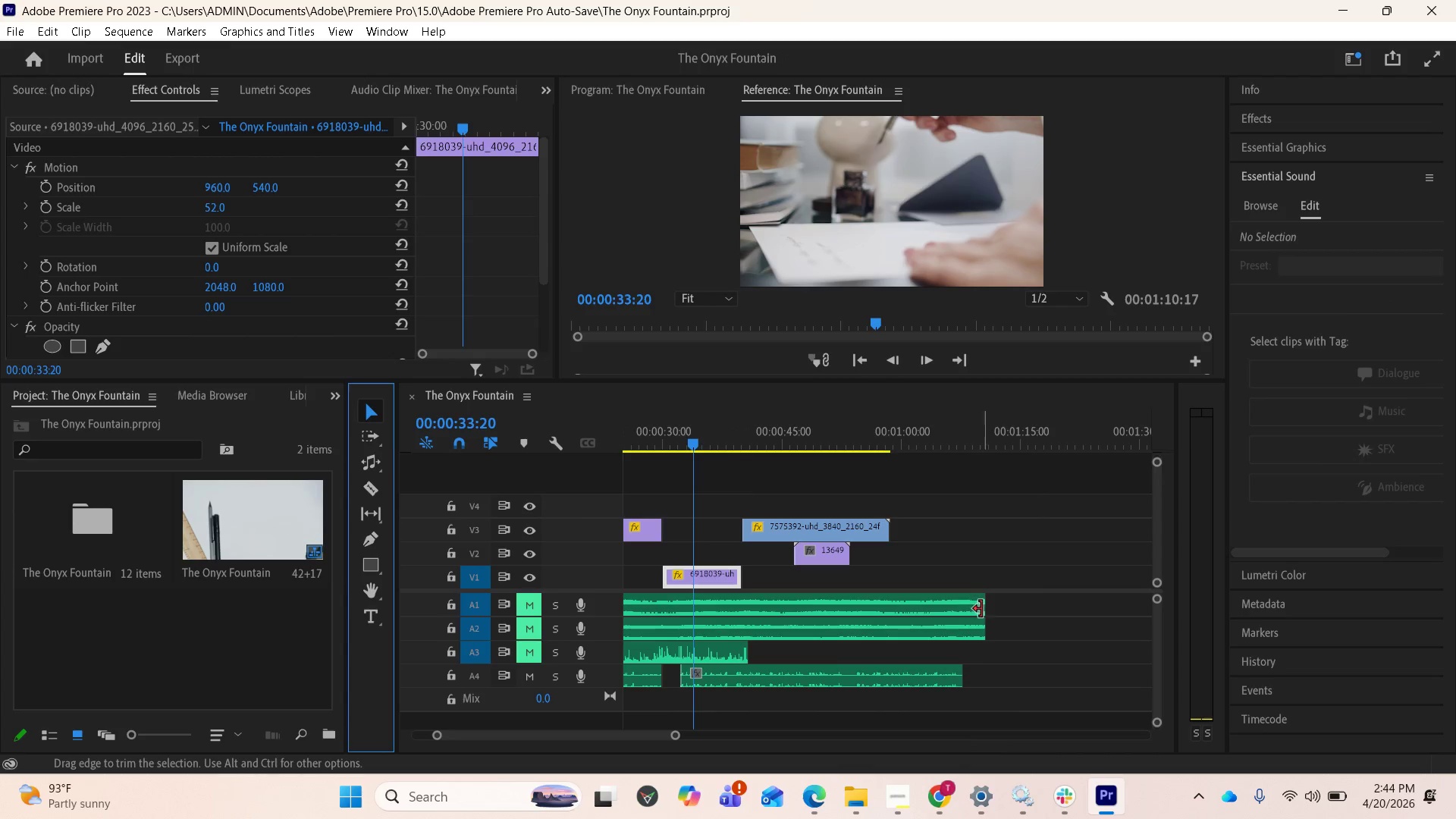 
left_click_drag(start_coordinate=[984, 609], to_coordinate=[1455, 650])
 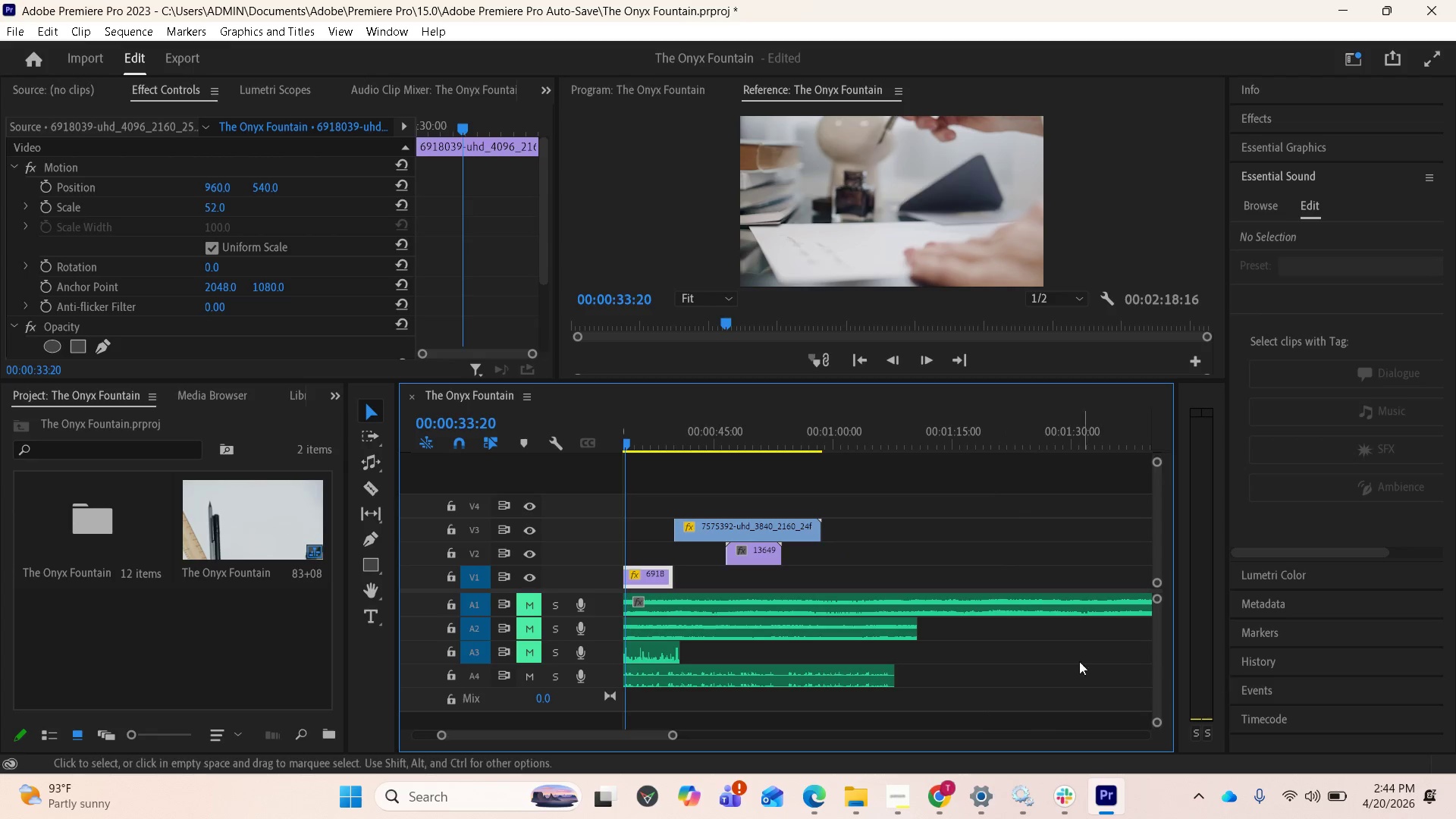 
scroll: coordinate [993, 644], scroll_direction: down, amount: 16.0
 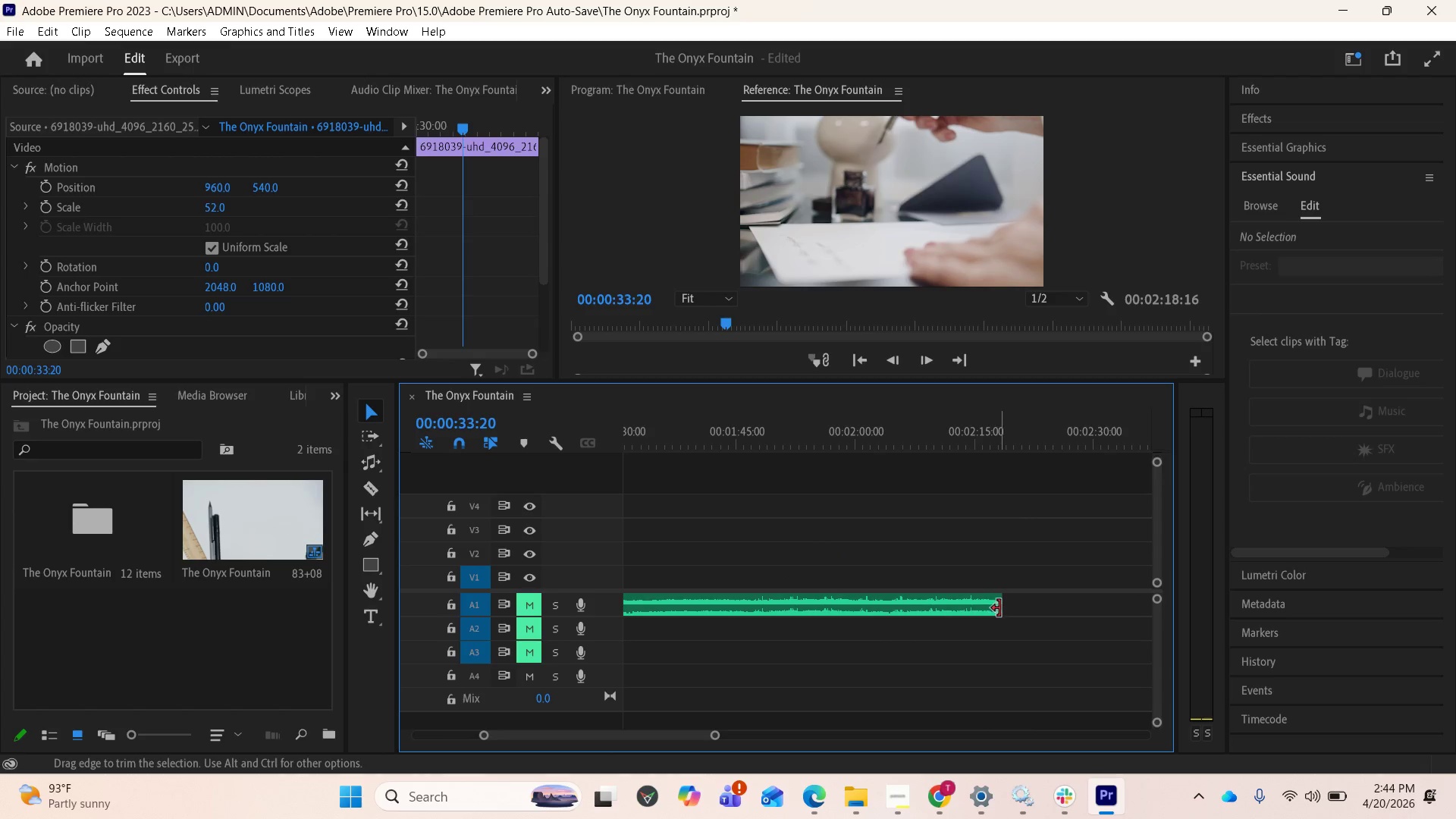 
left_click_drag(start_coordinate=[1000, 604], to_coordinate=[1276, 605])
 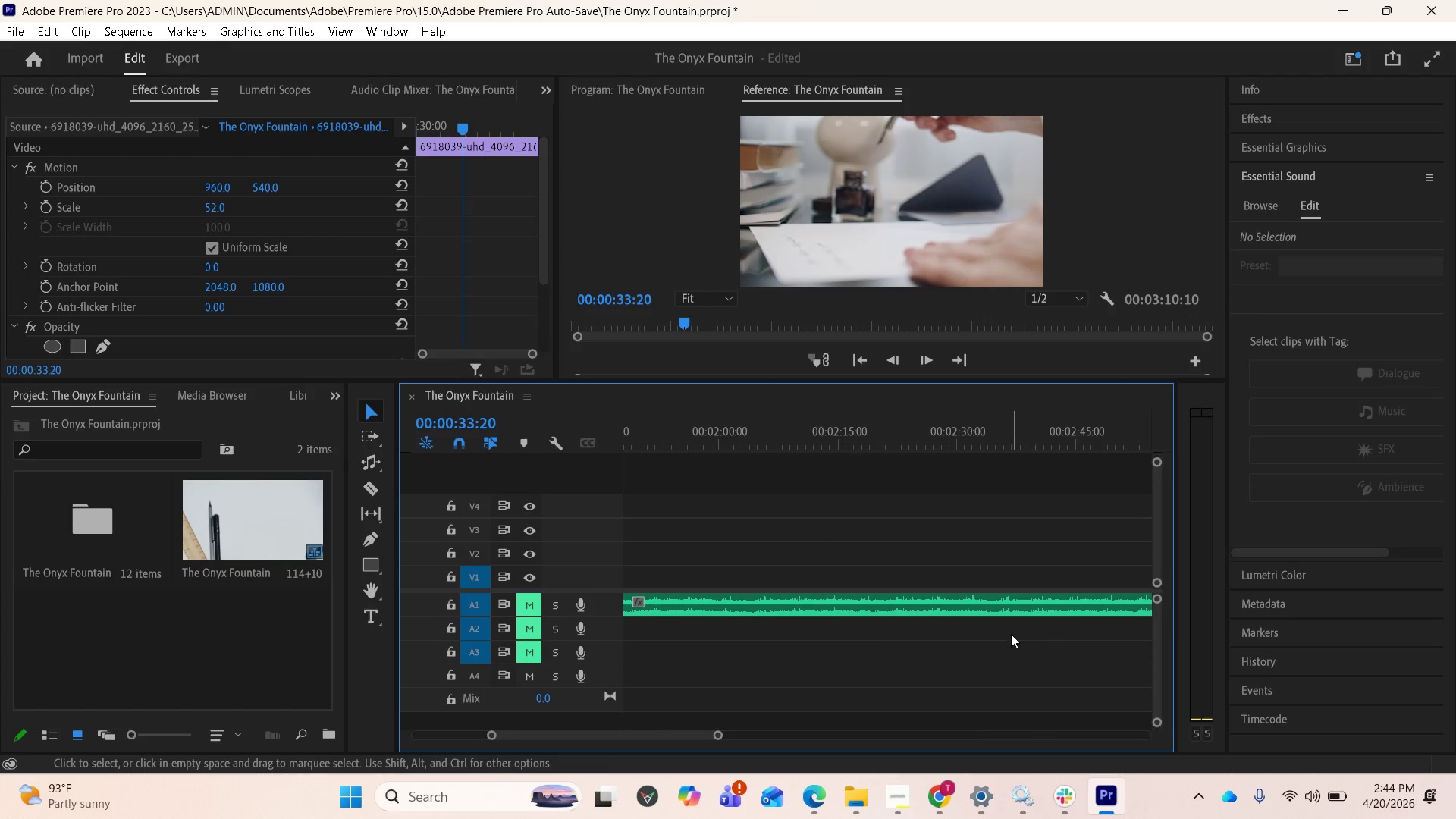 
scroll: coordinate [982, 639], scroll_direction: down, amount: 12.0
 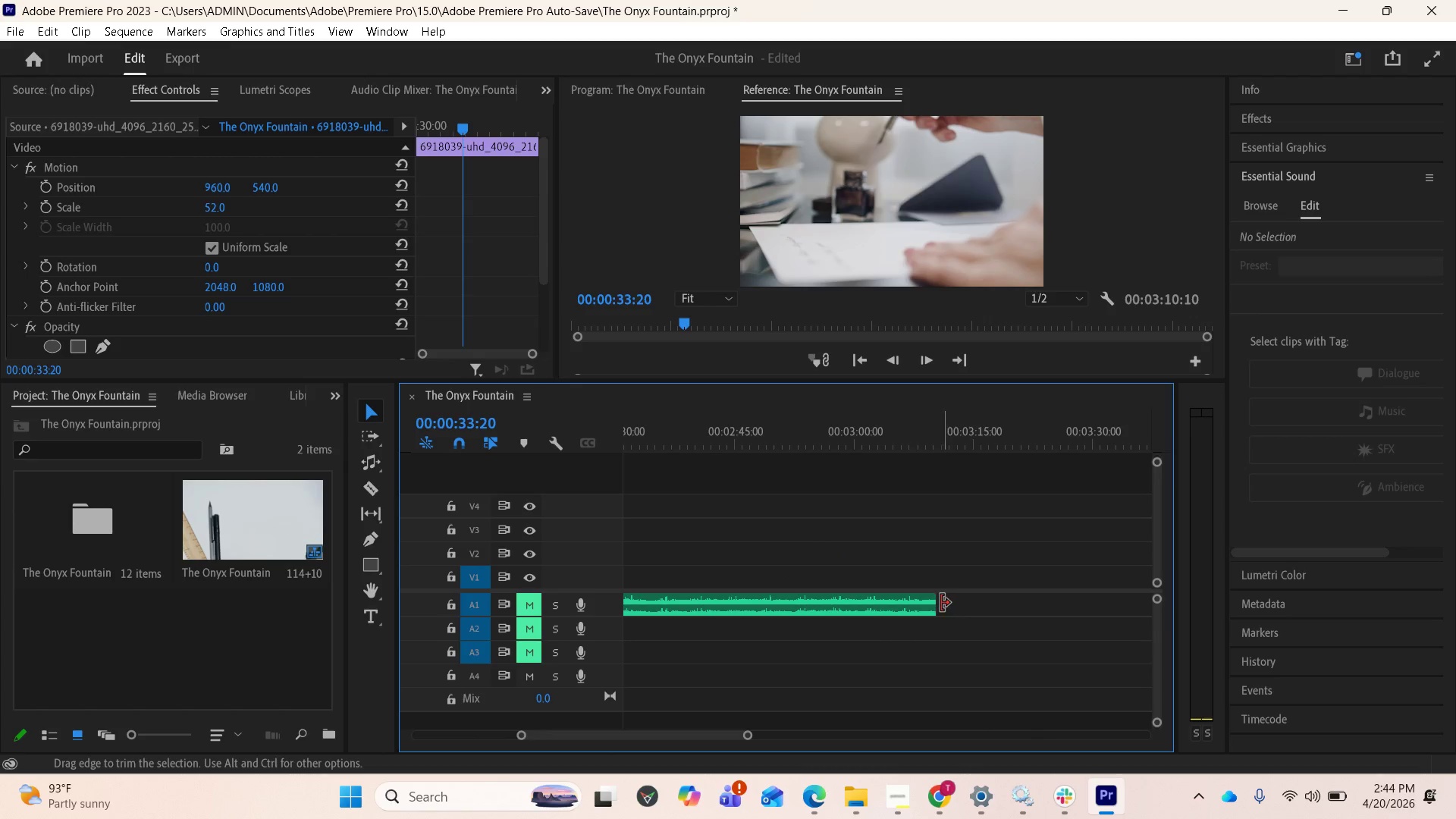 
left_click_drag(start_coordinate=[933, 606], to_coordinate=[1223, 607])
 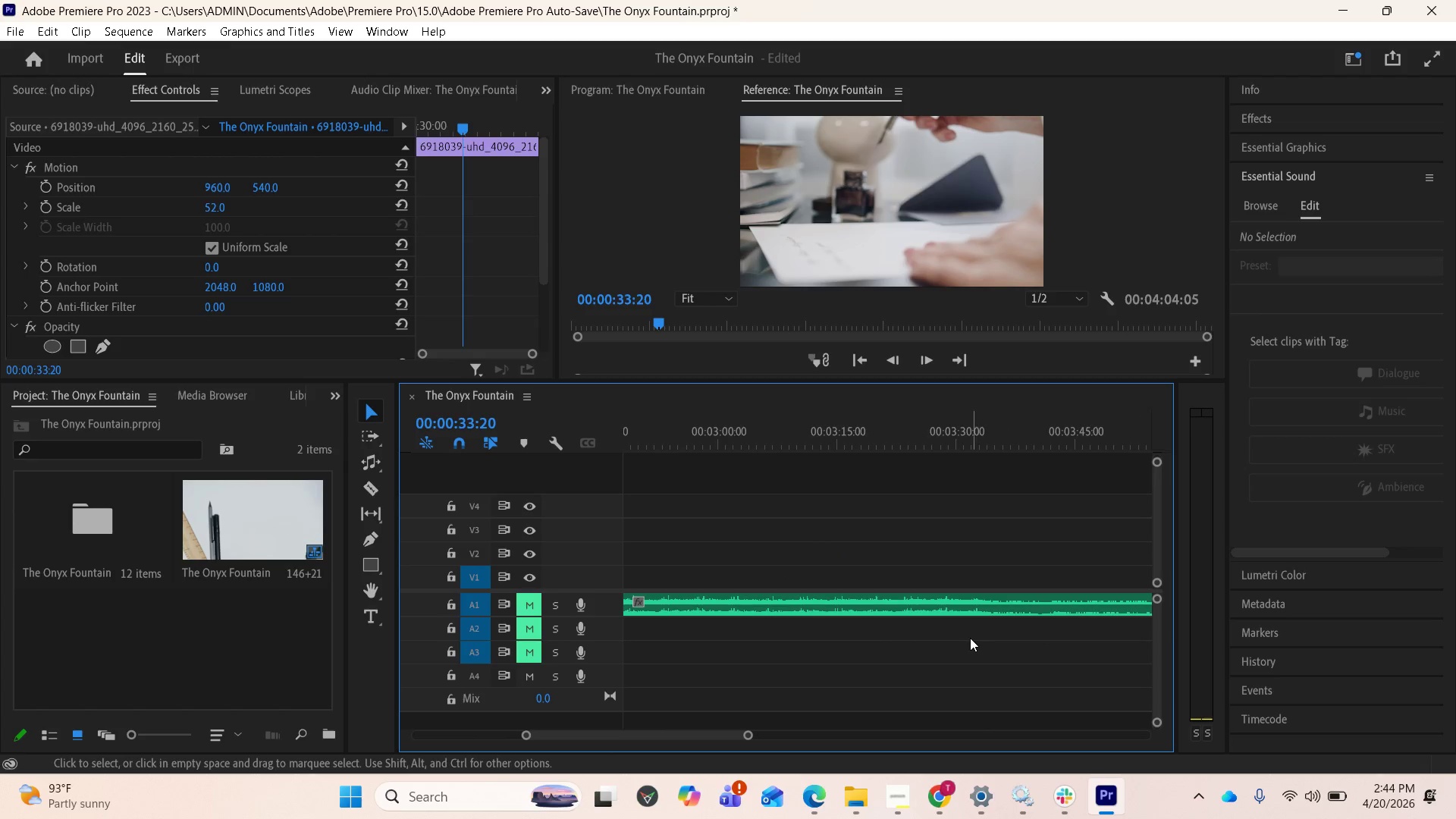 
scroll: coordinate [939, 648], scroll_direction: down, amount: 11.0
 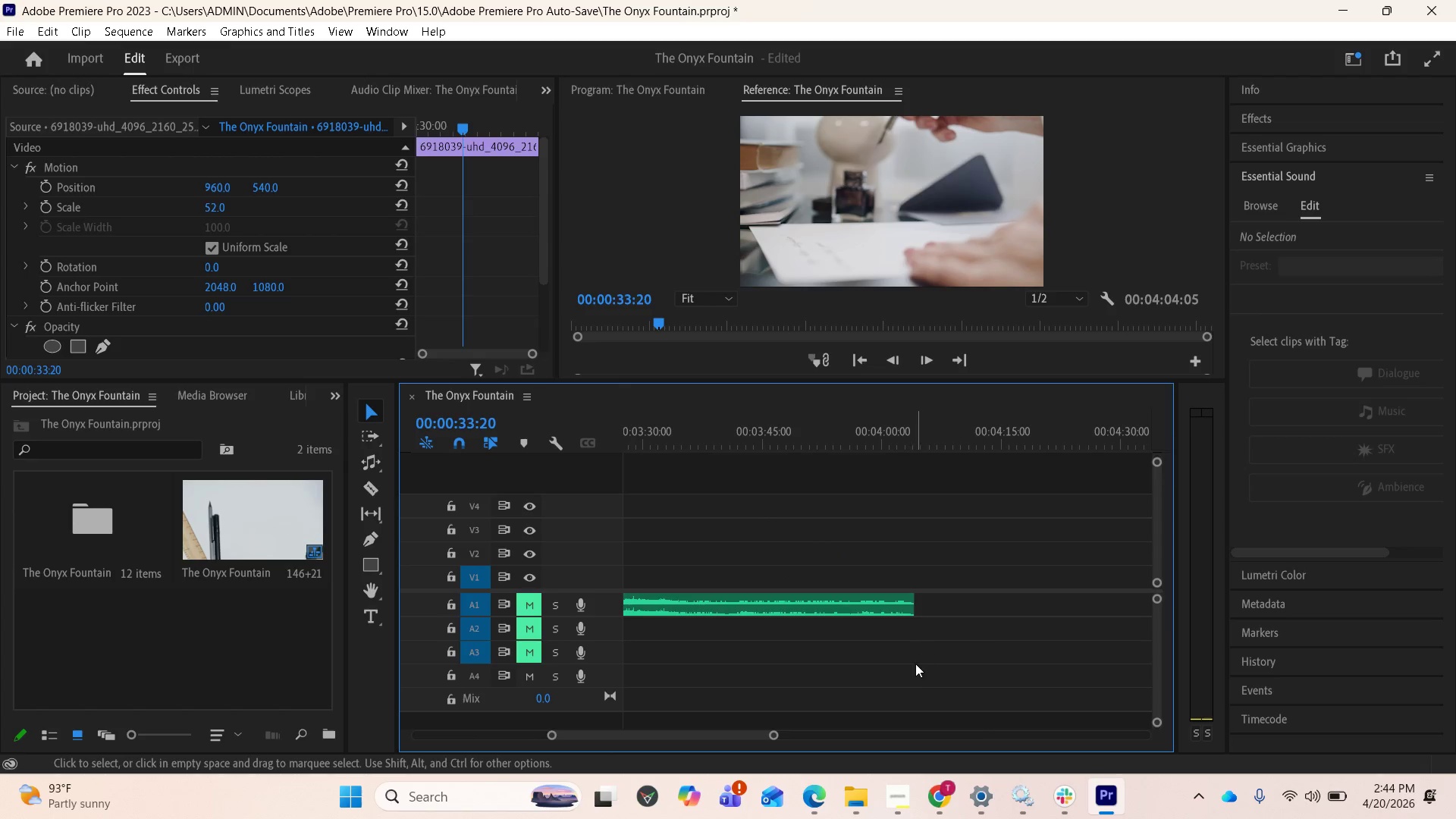 
key(Minus)
 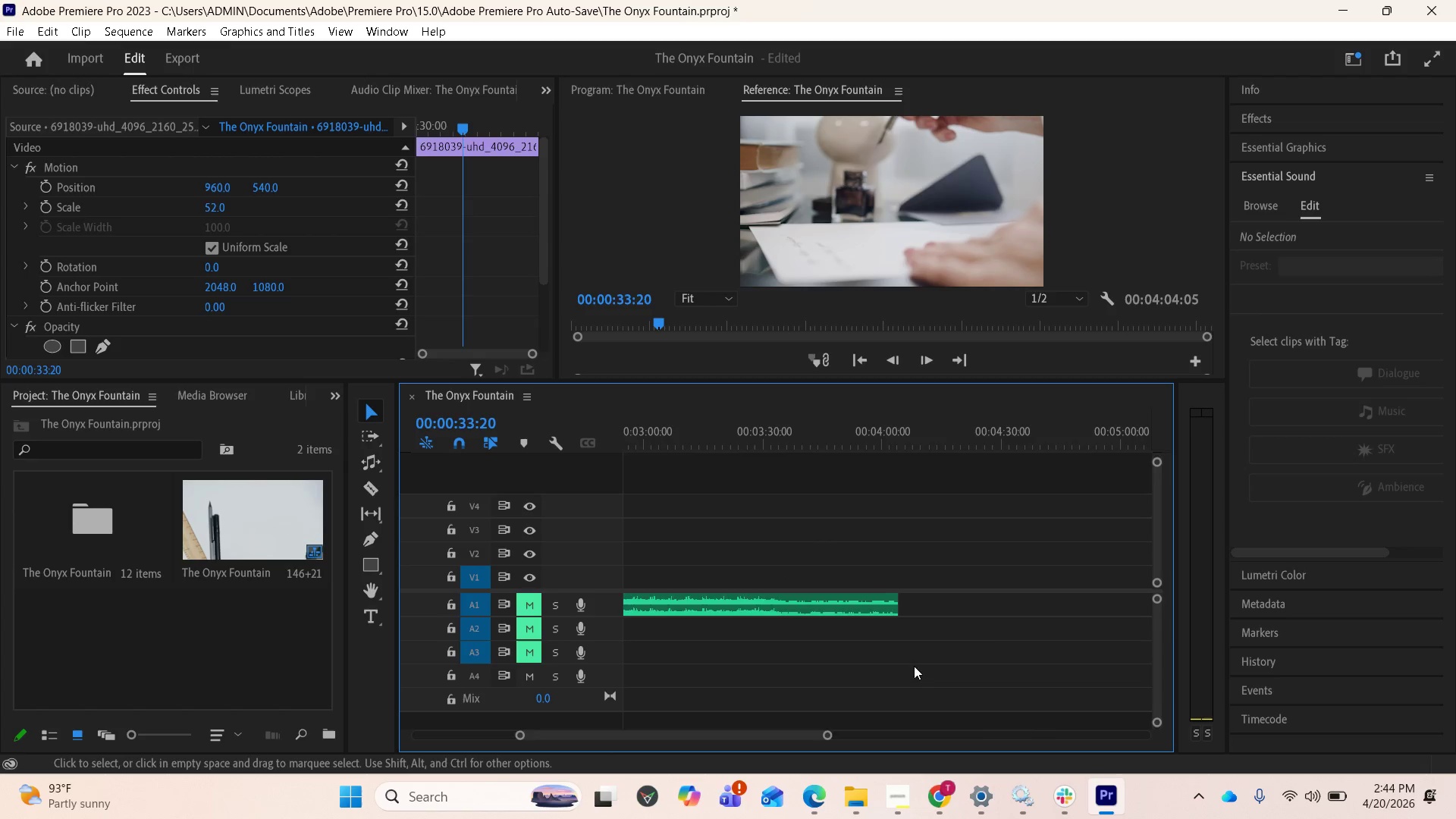 
key(Minus)
 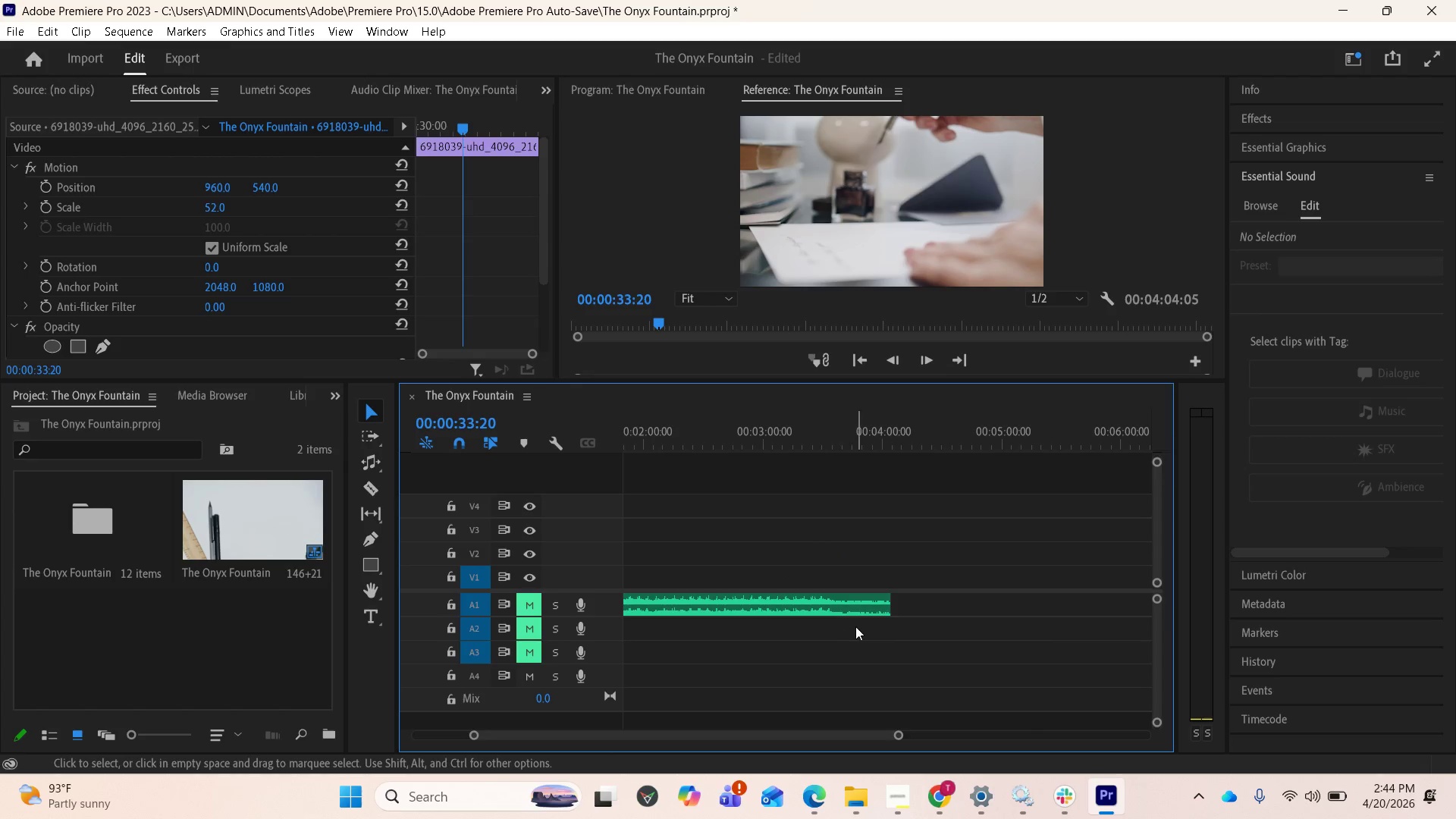 
key(Minus)
 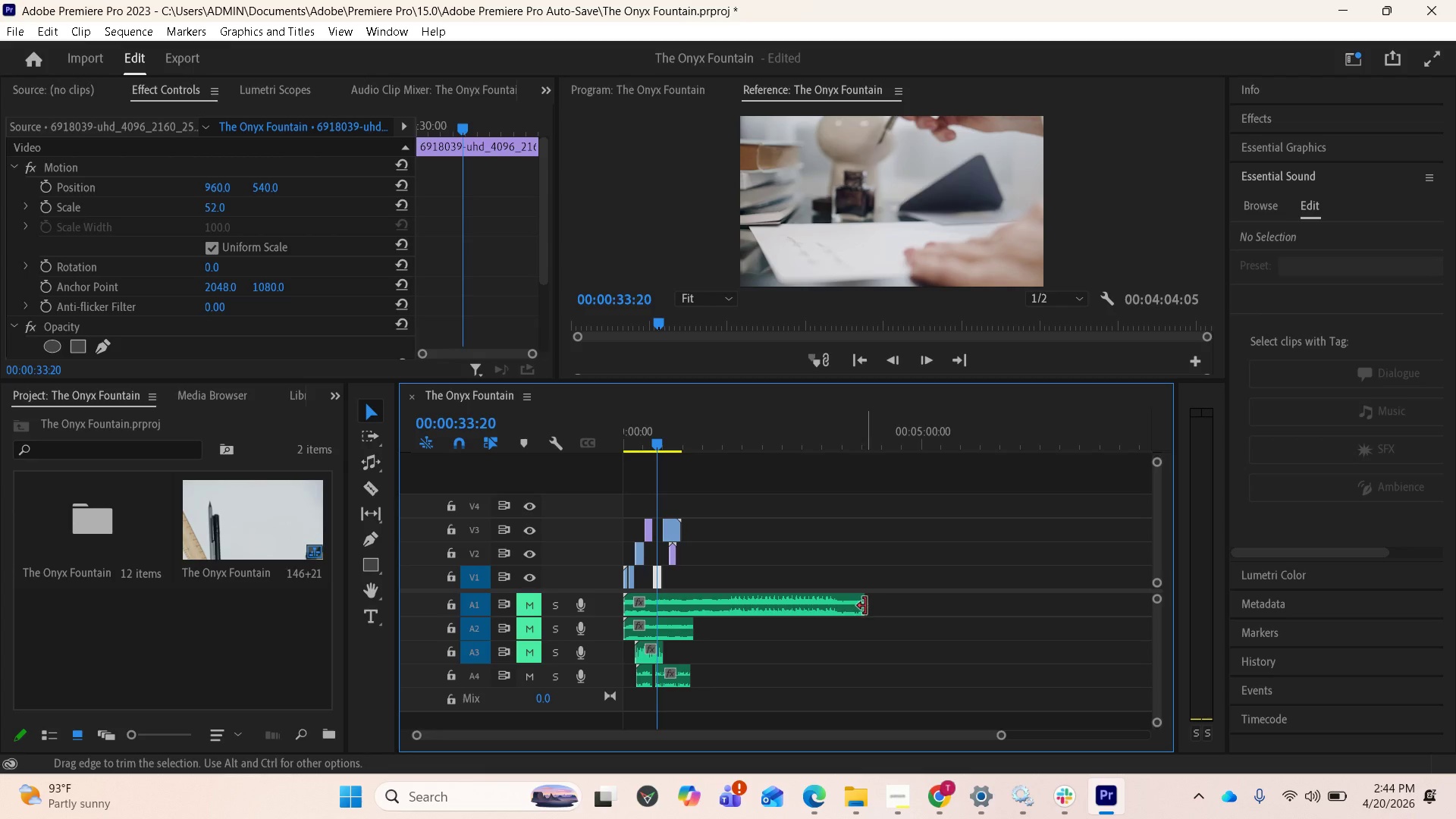 
left_click_drag(start_coordinate=[865, 606], to_coordinate=[1043, 609])
 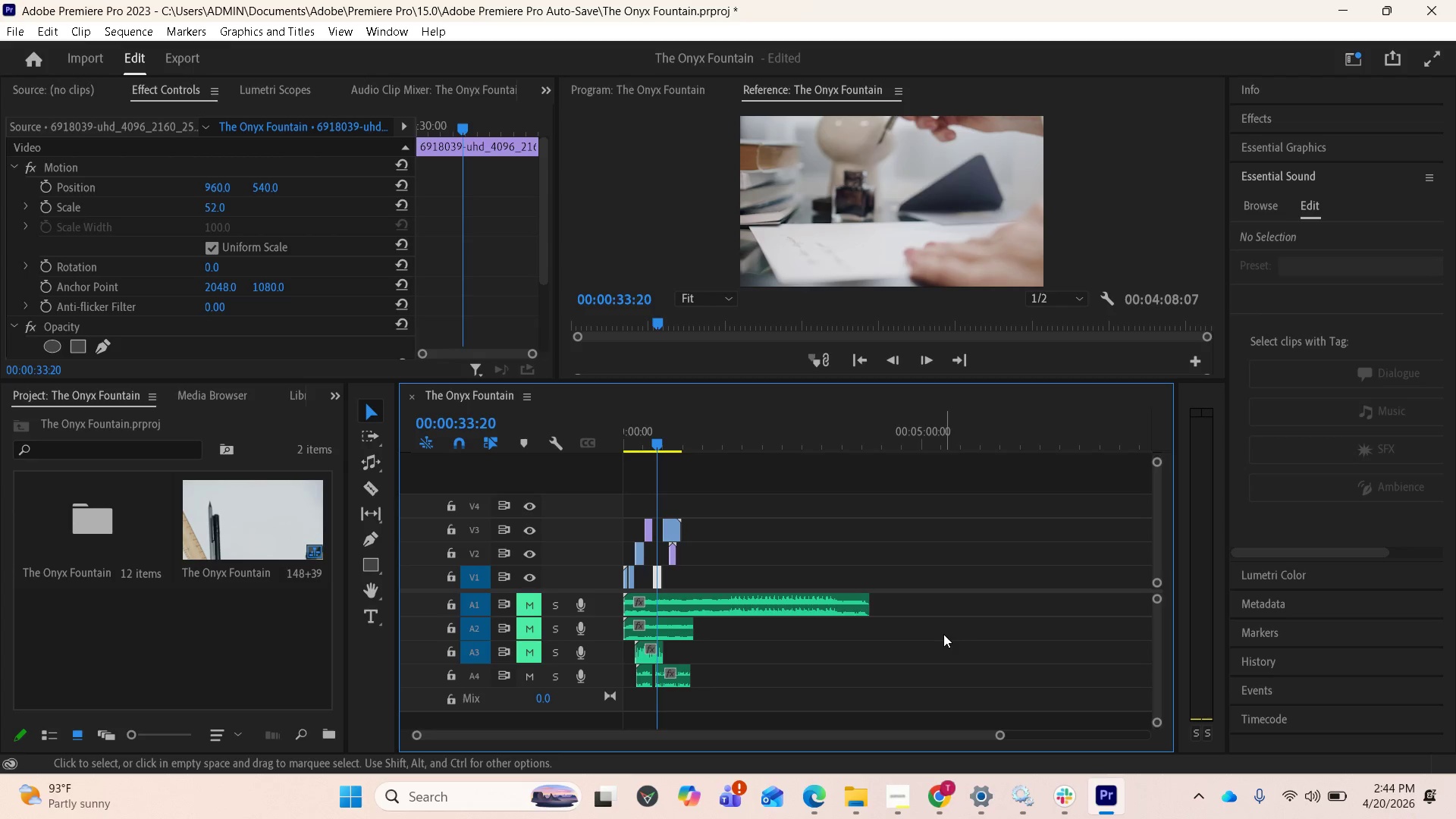 
wait(19.81)
 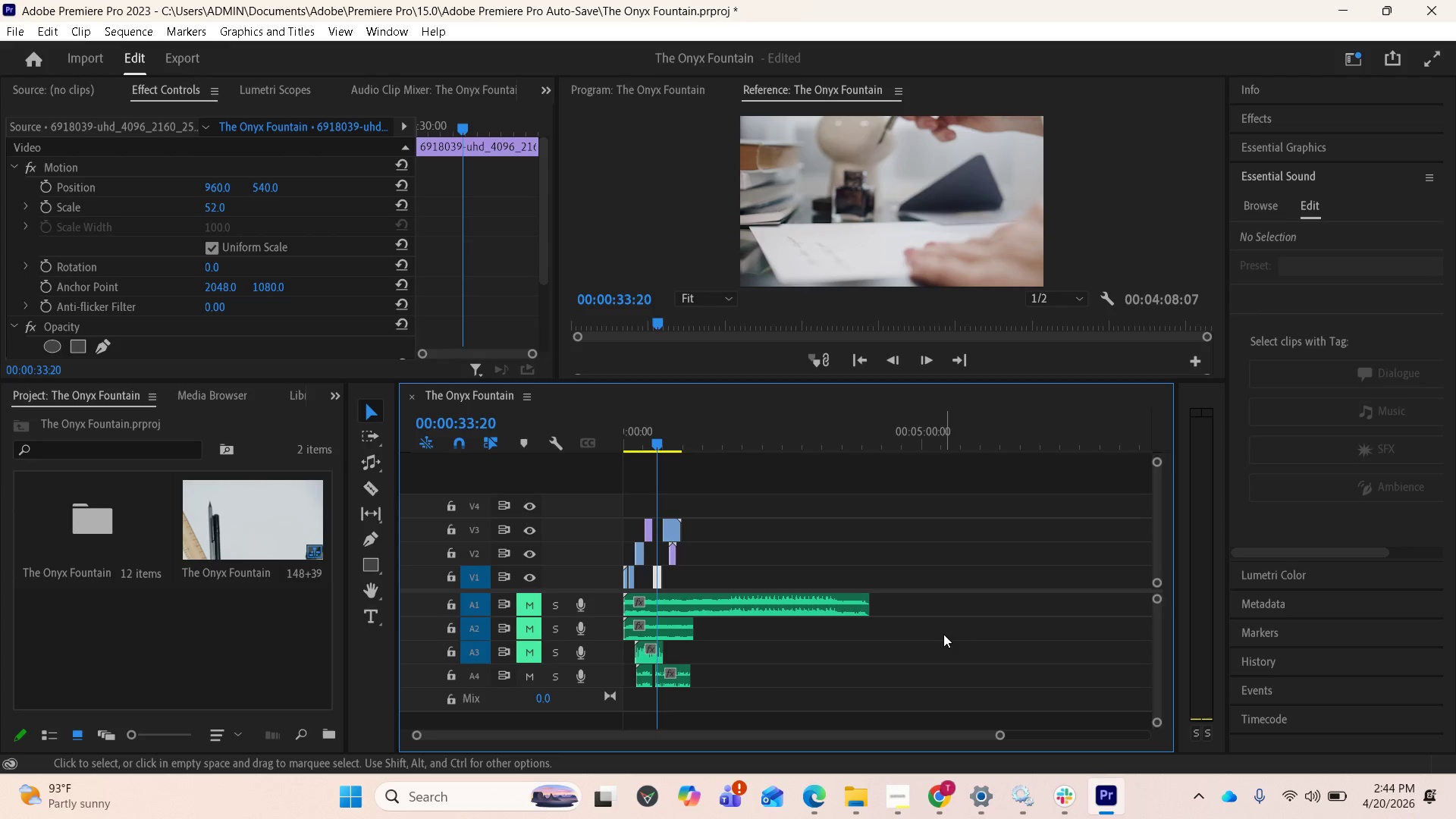 
left_click_drag(start_coordinate=[867, 603], to_coordinate=[907, 605])
 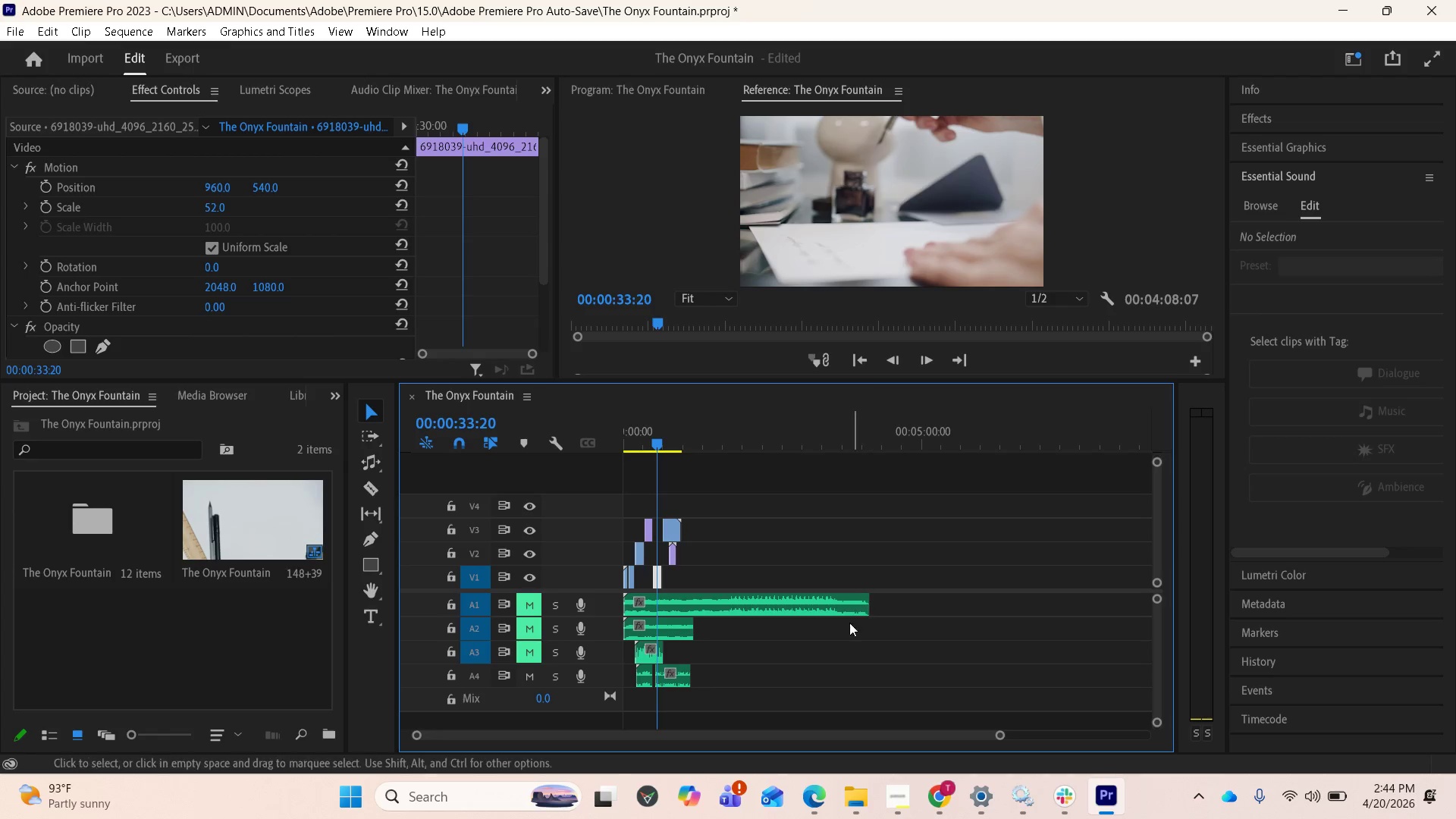 
scroll: coordinate [821, 660], scroll_direction: up, amount: 2.0
 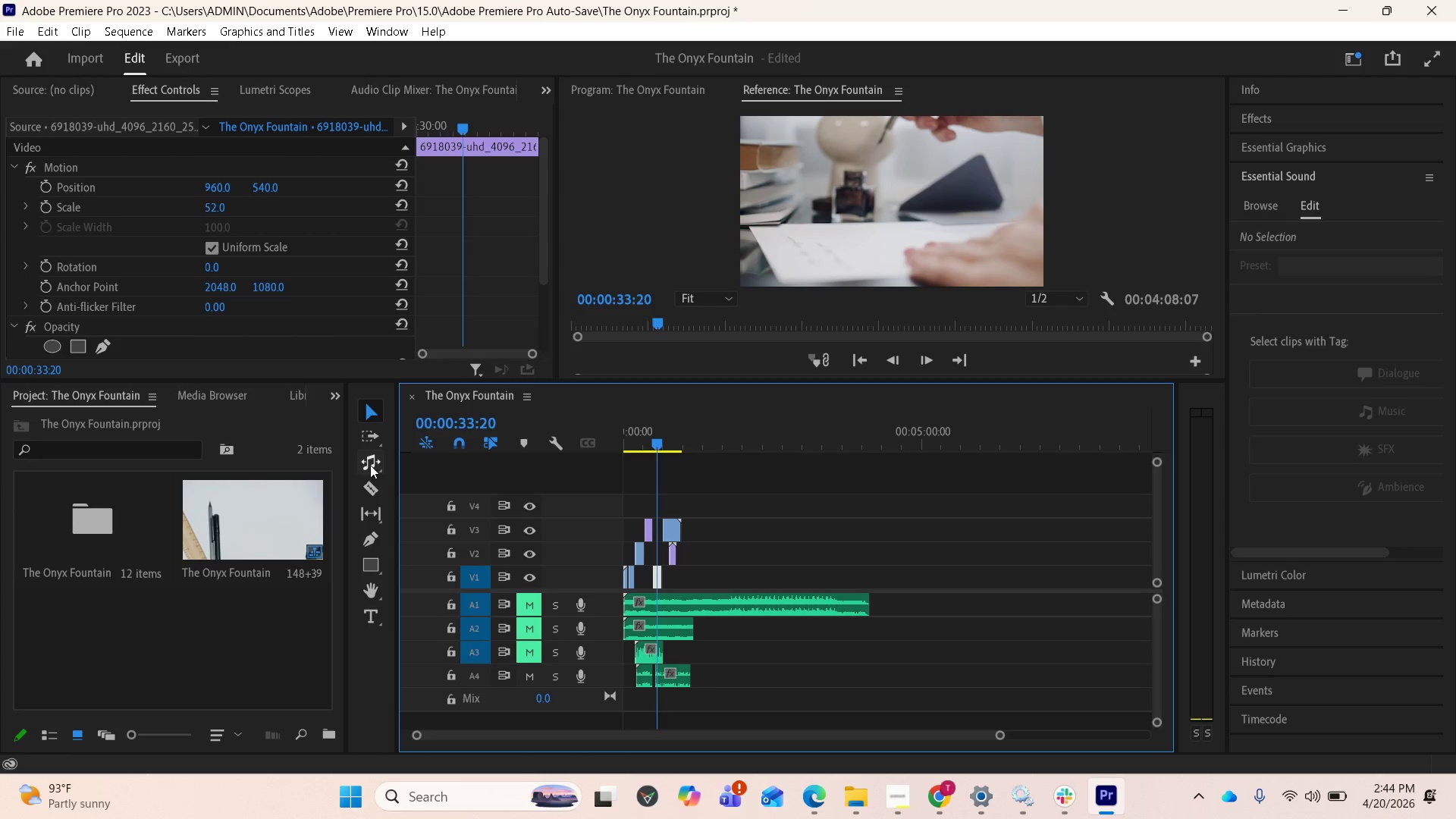 
left_click([370, 463])
 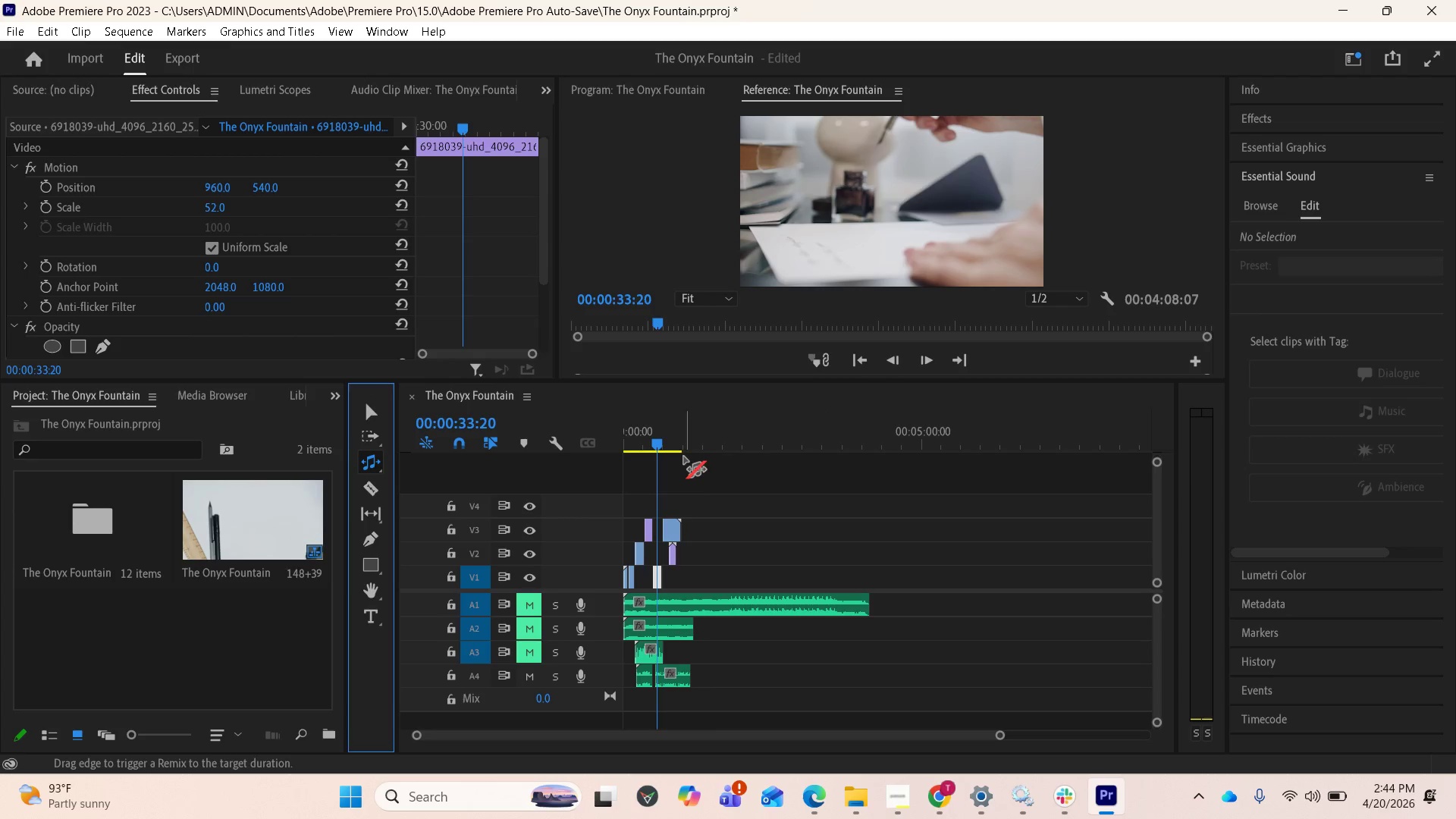 
wait(6.16)
 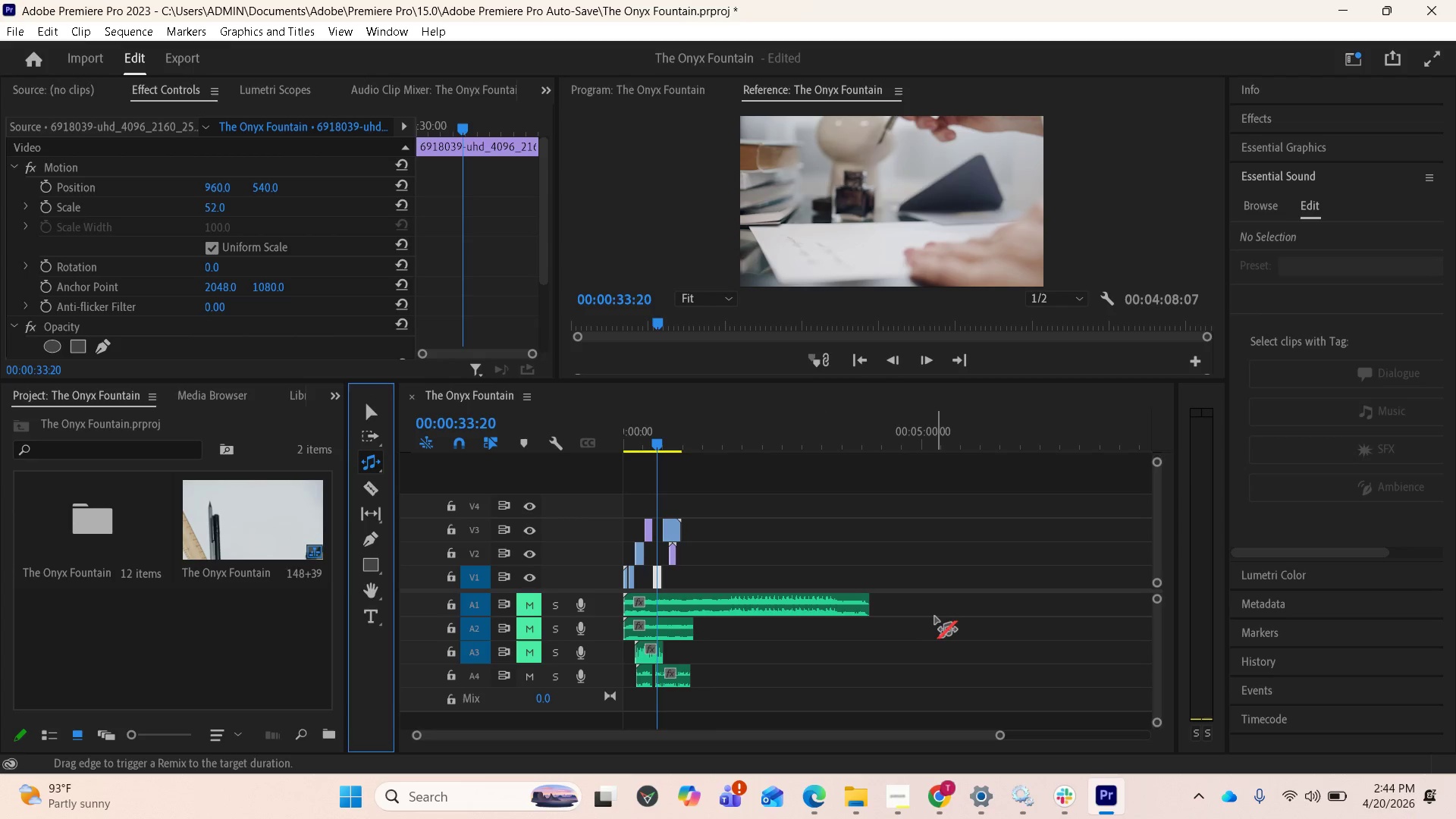 
left_click_drag(start_coordinate=[866, 600], to_coordinate=[679, 602])
 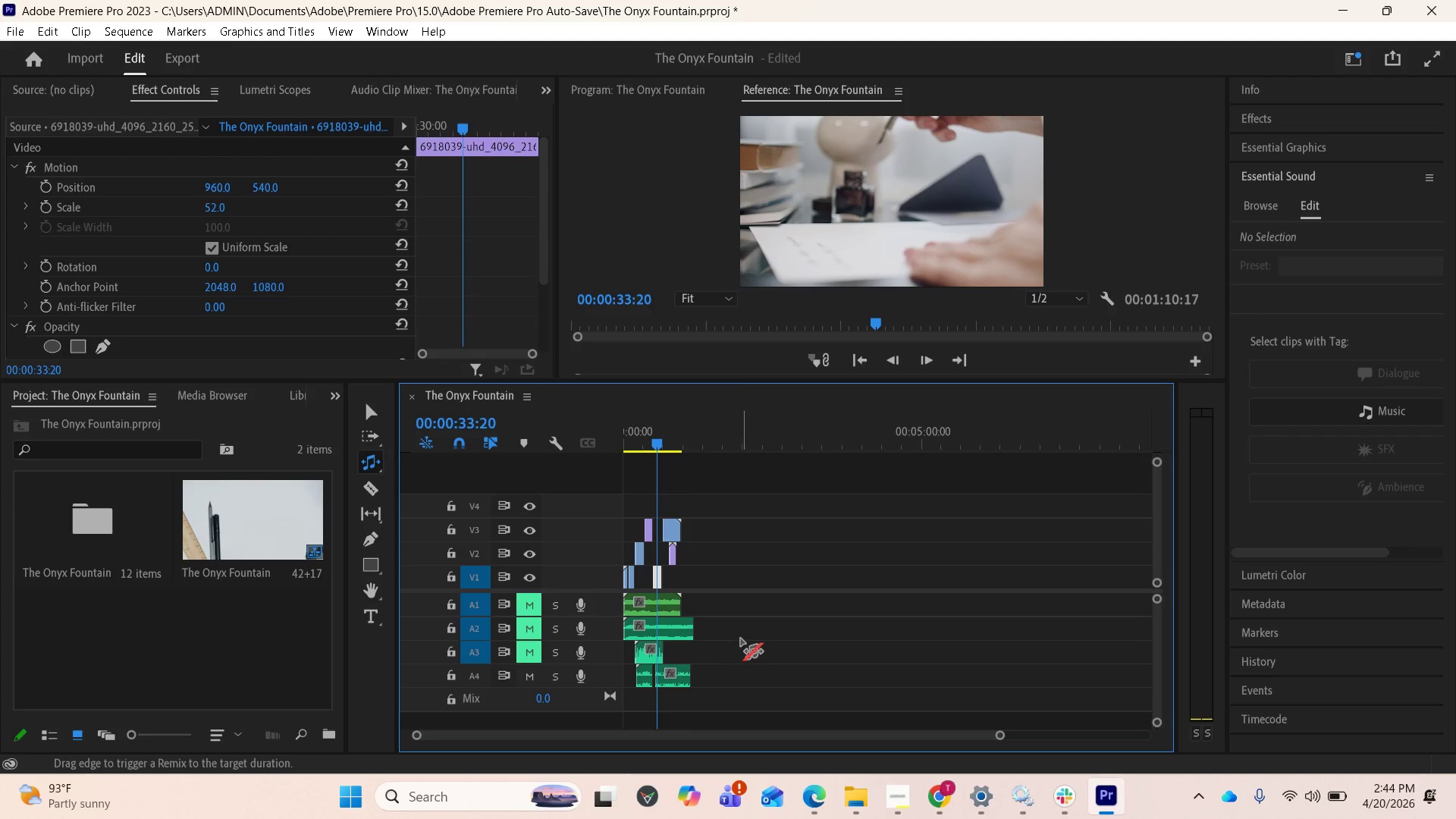 
key(Equal)
 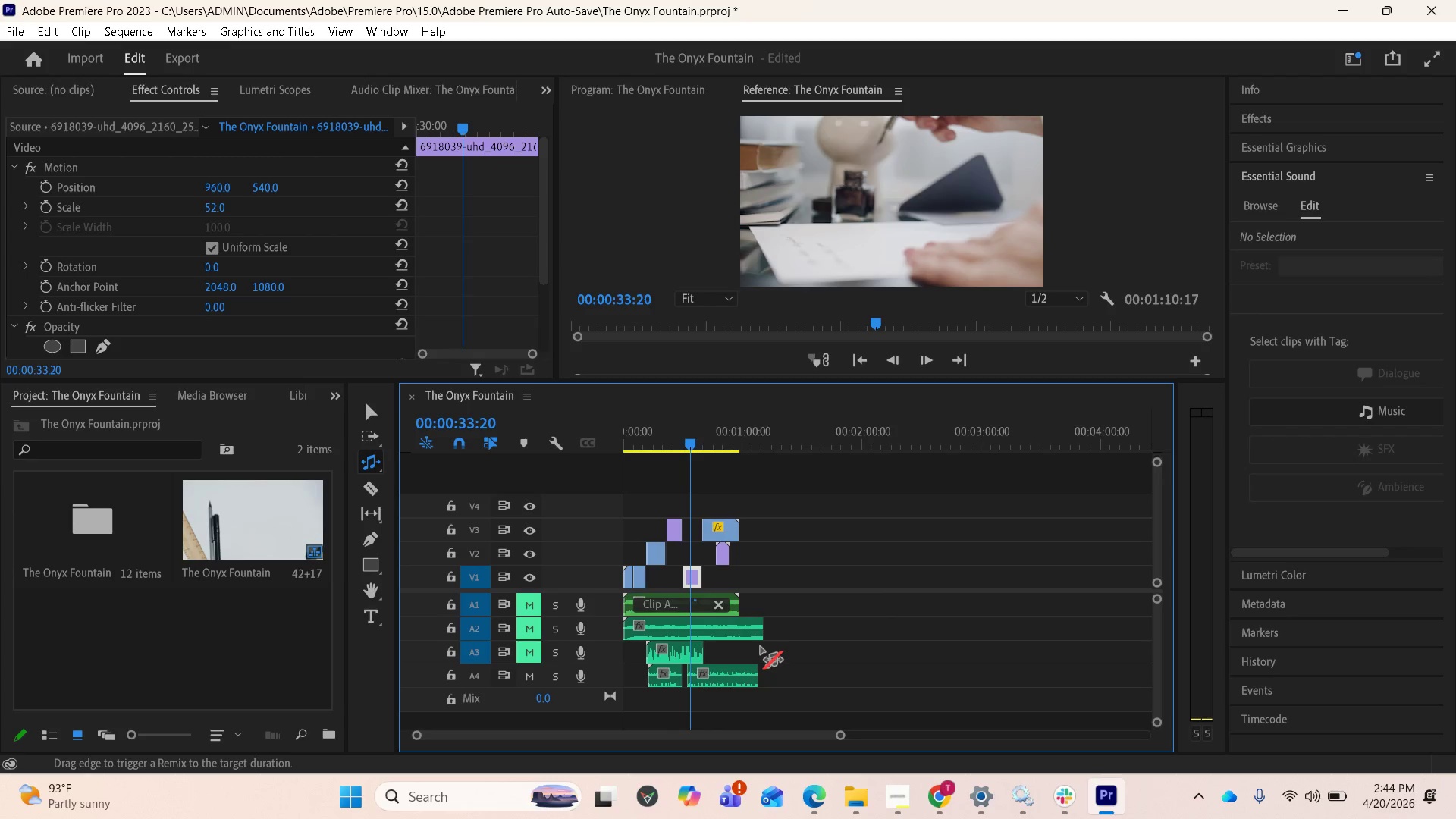 
key(Equal)
 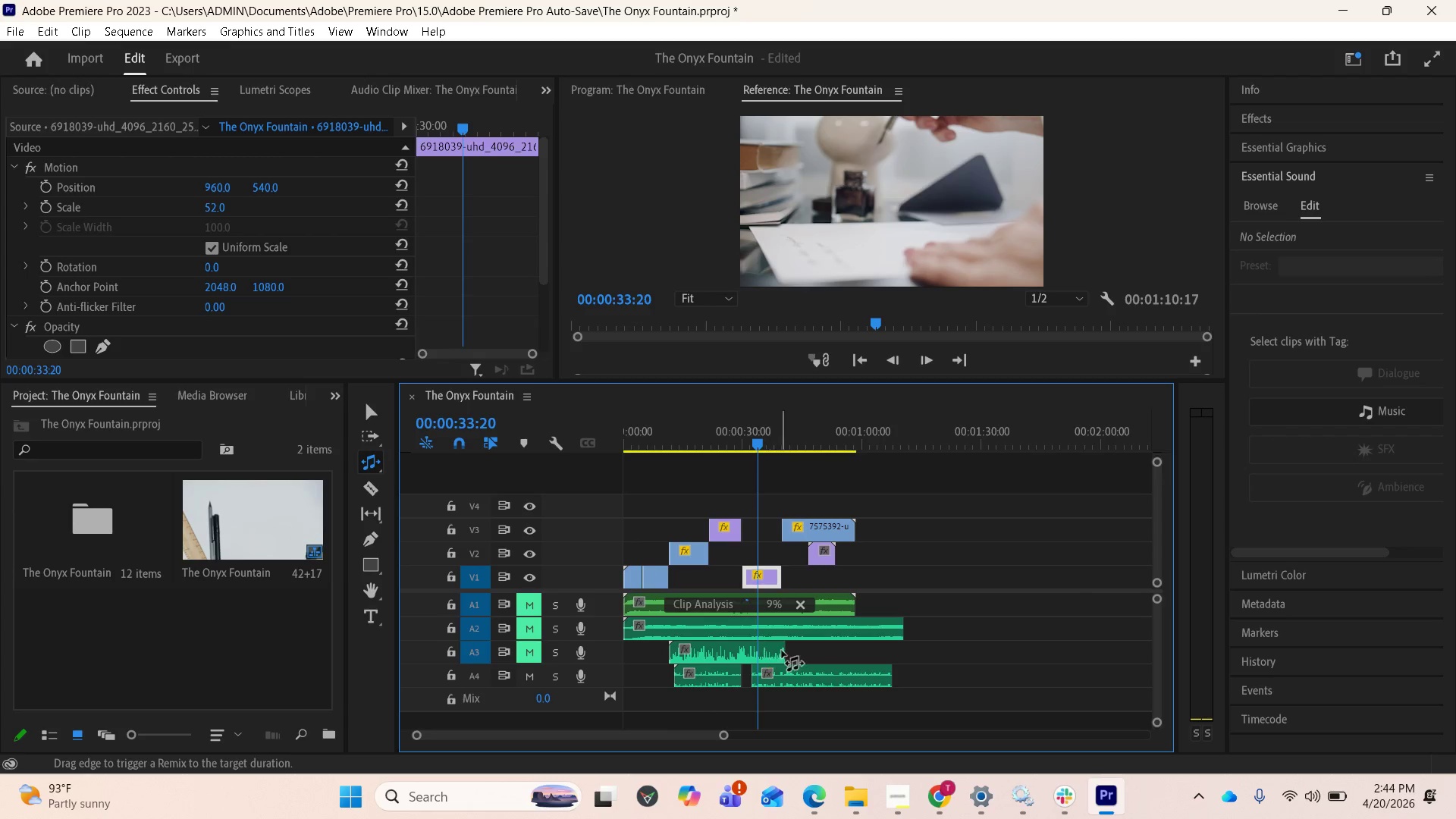 
key(Equal)
 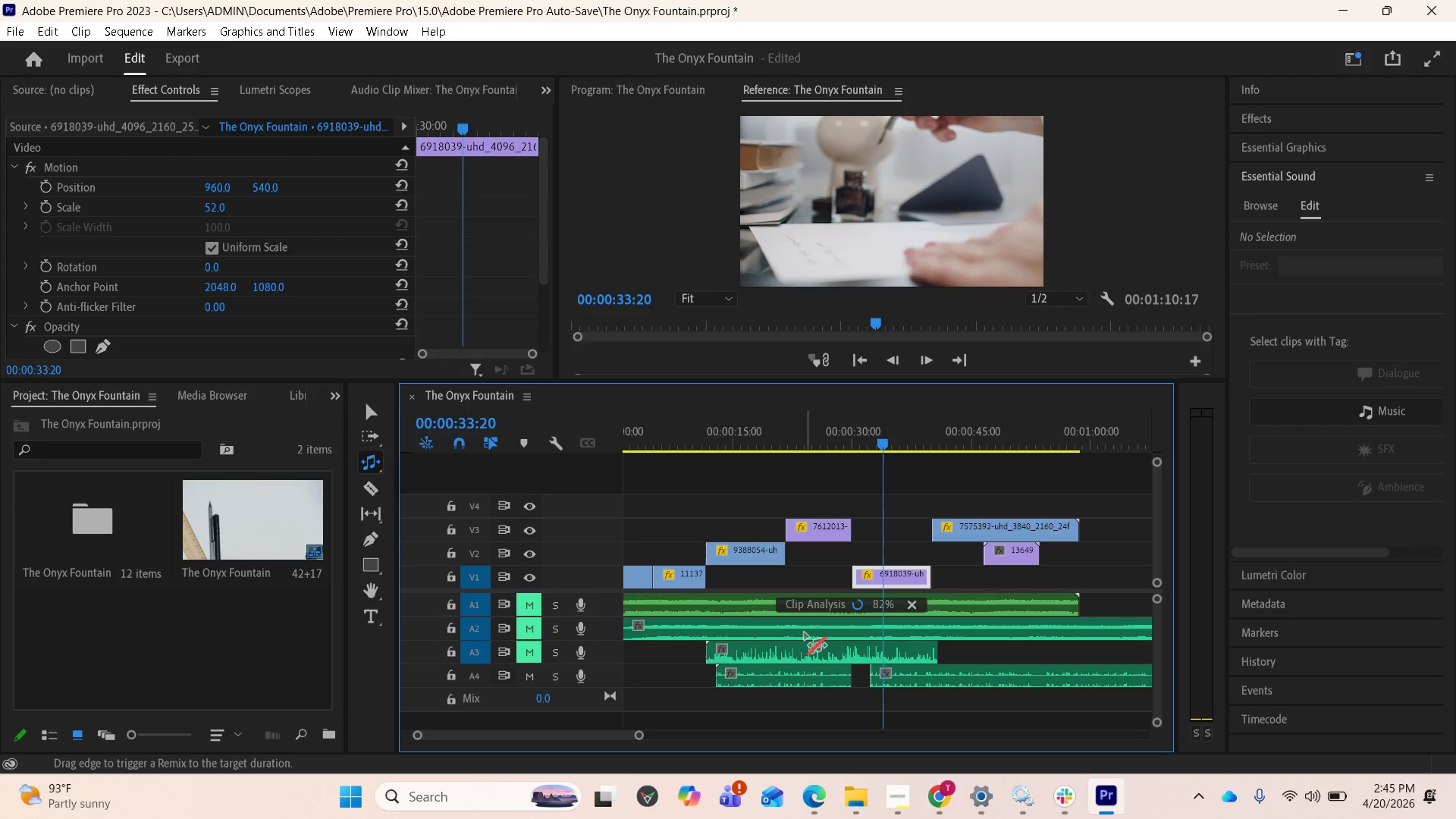 
wait(24.8)
 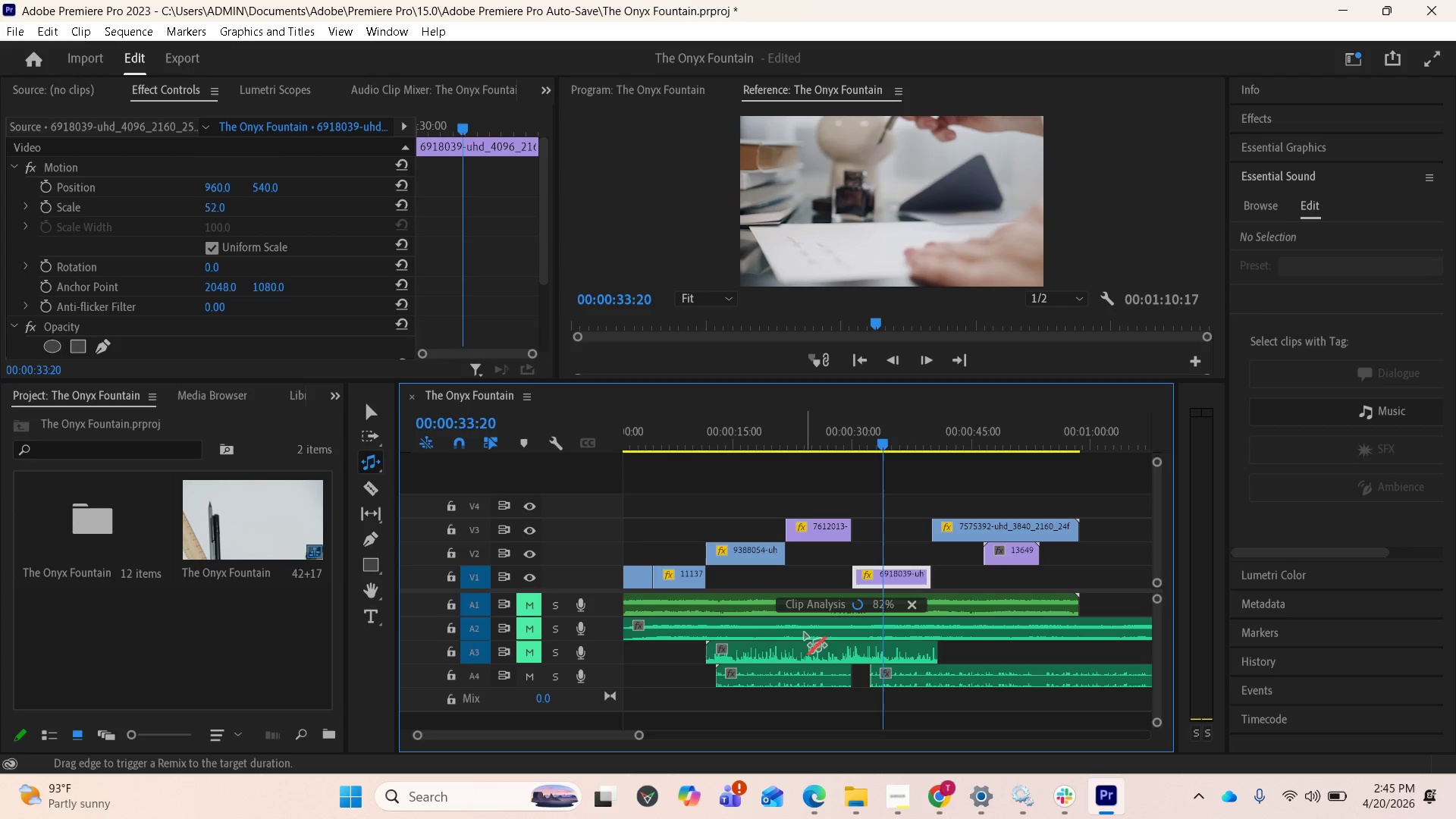 
scroll: coordinate [1090, 576], scroll_direction: down, amount: 2.0
 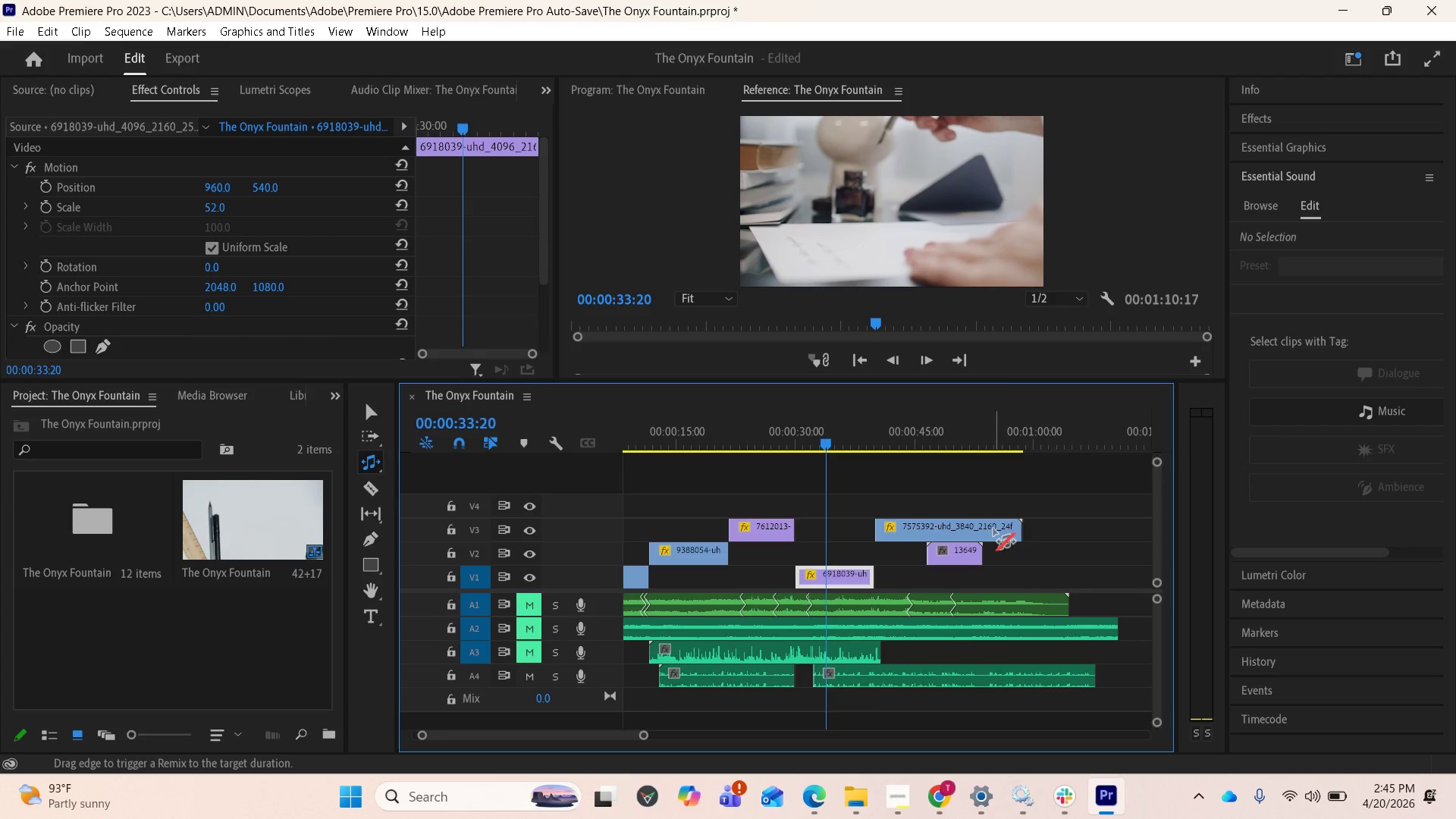 
left_click([373, 413])
 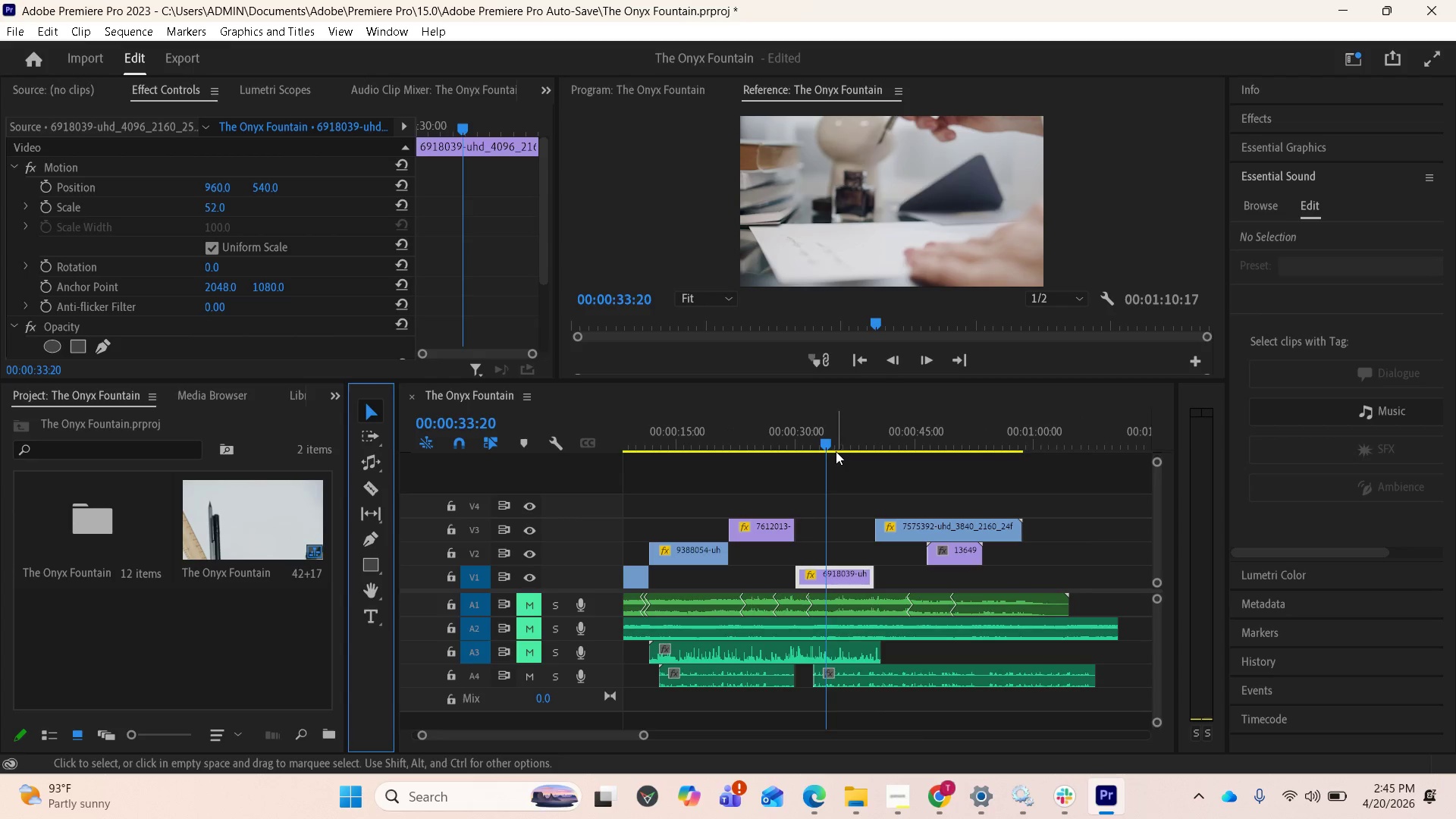 
left_click_drag(start_coordinate=[833, 447], to_coordinate=[916, 410])
 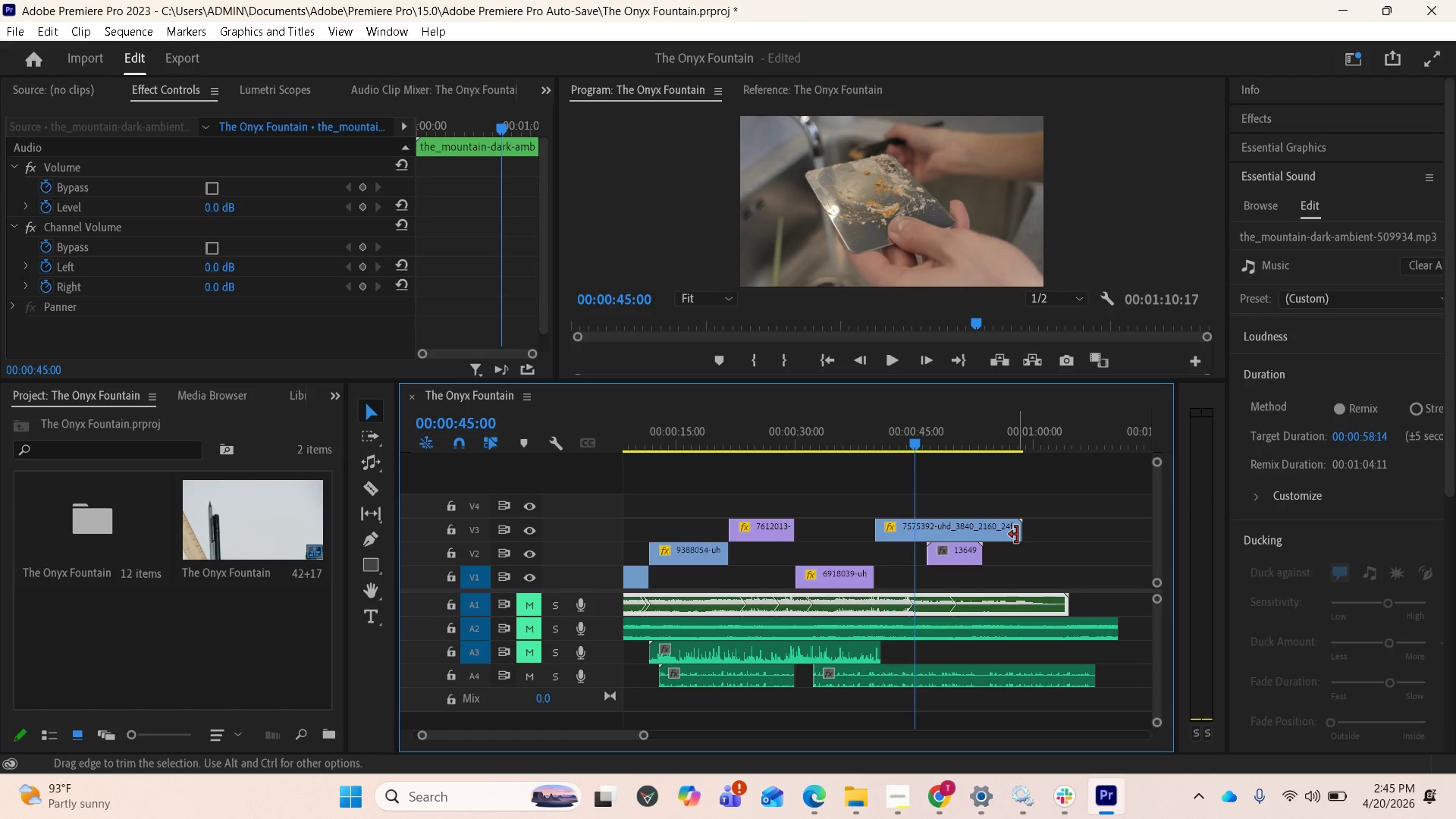 
left_click_drag(start_coordinate=[1017, 535], to_coordinate=[908, 535])
 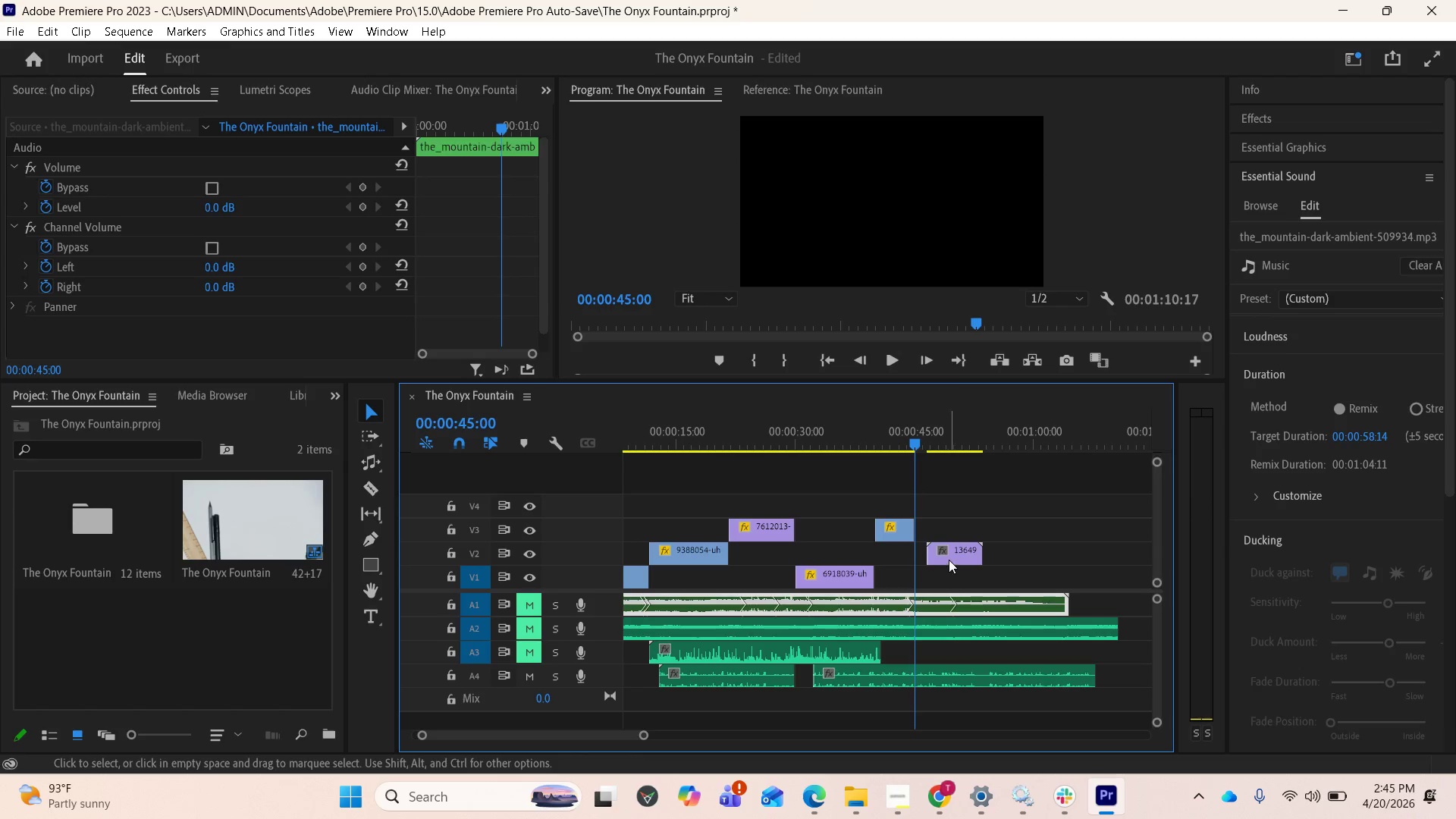 
left_click_drag(start_coordinate=[949, 559], to_coordinate=[881, 551])
 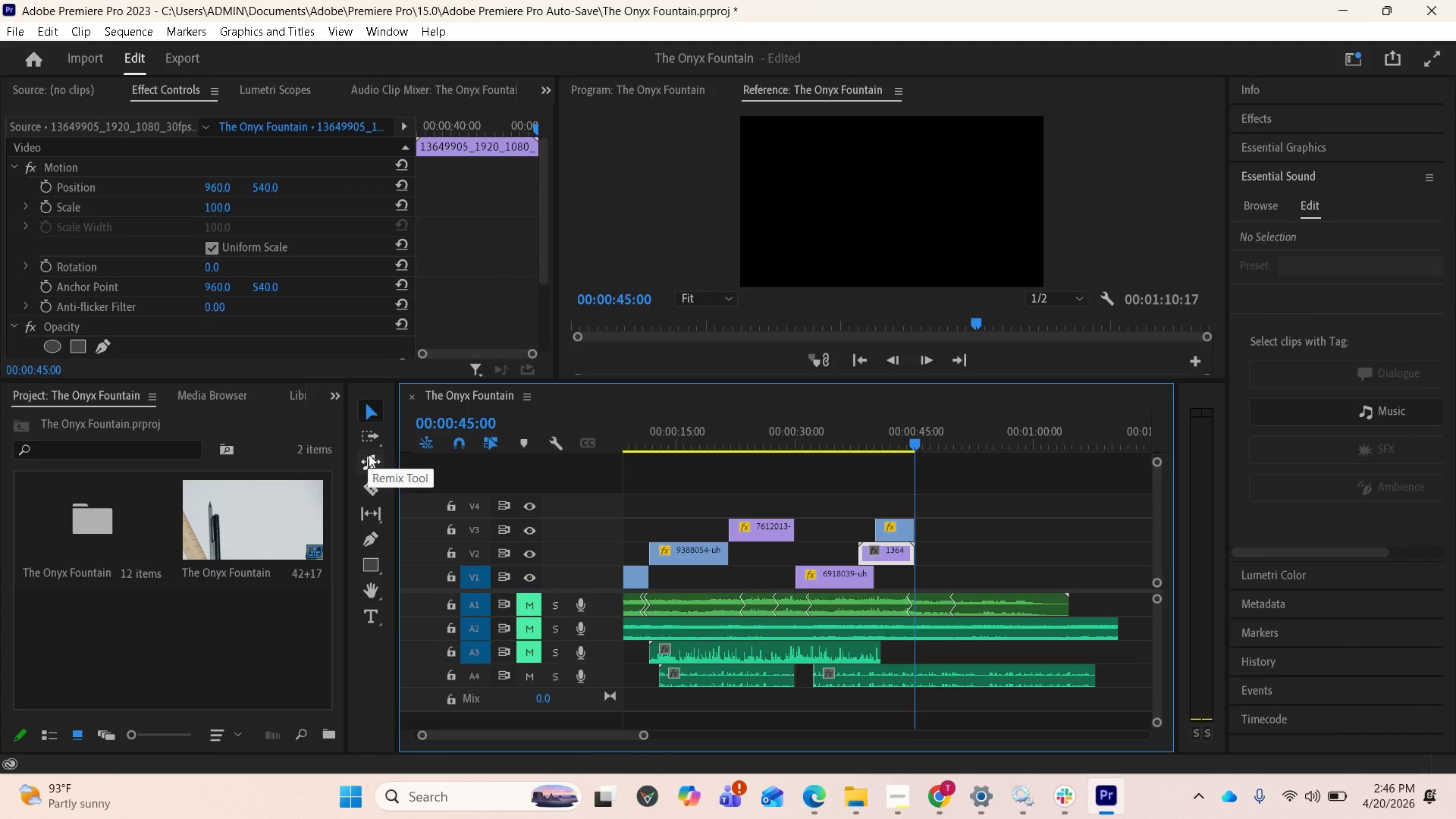 
wait(6.27)
 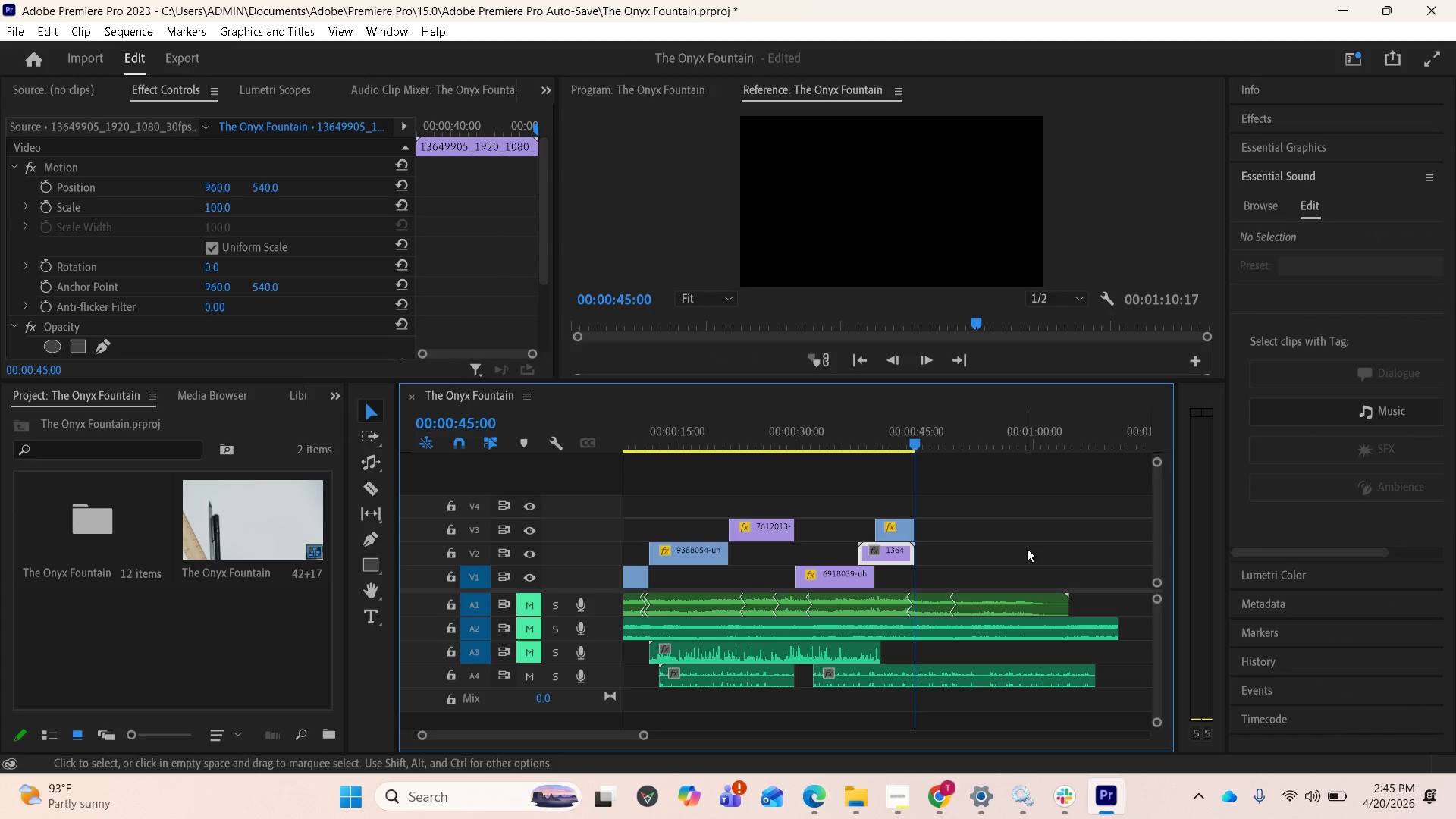 
left_click([369, 460])
 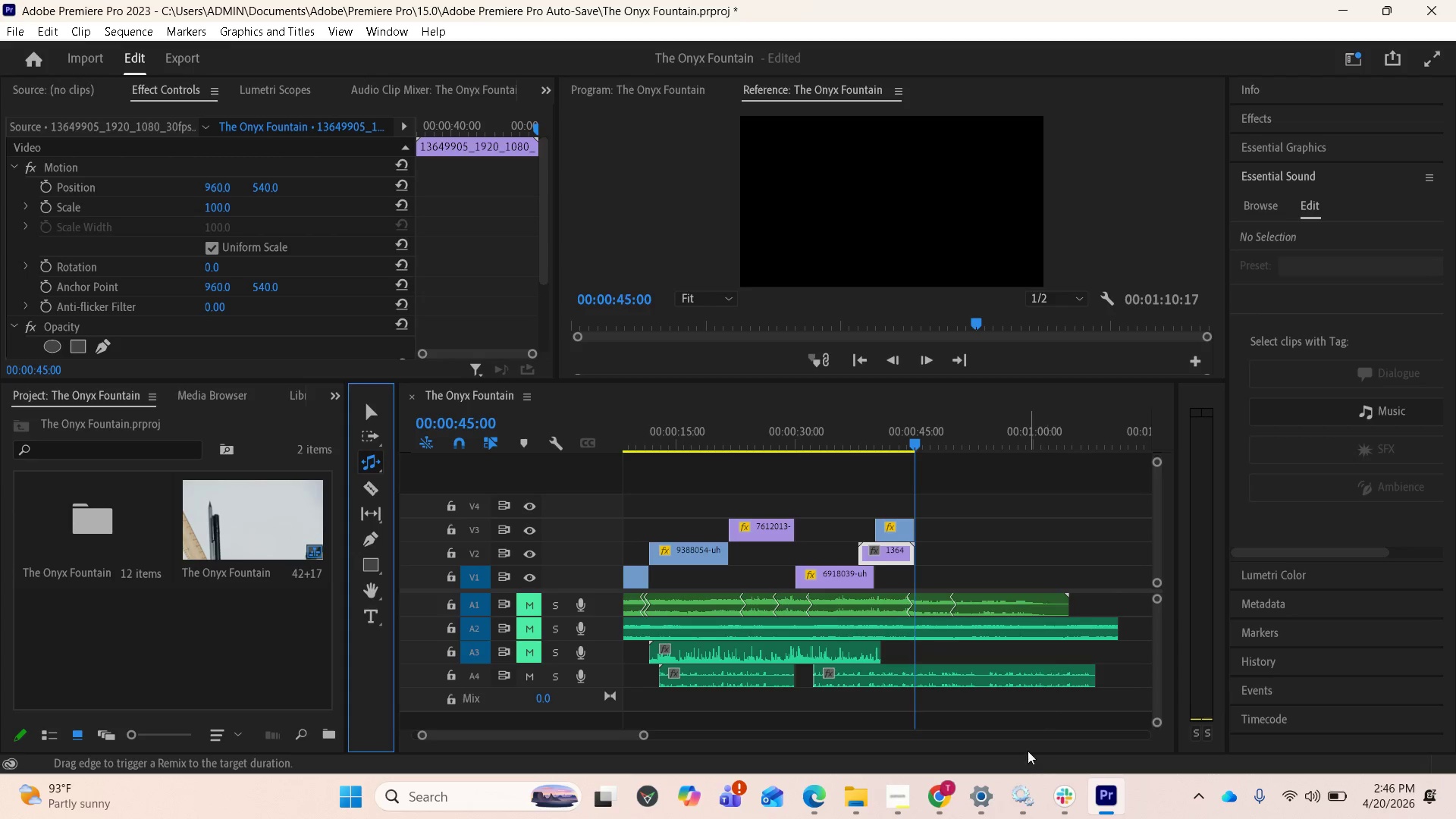 
left_click([898, 785])